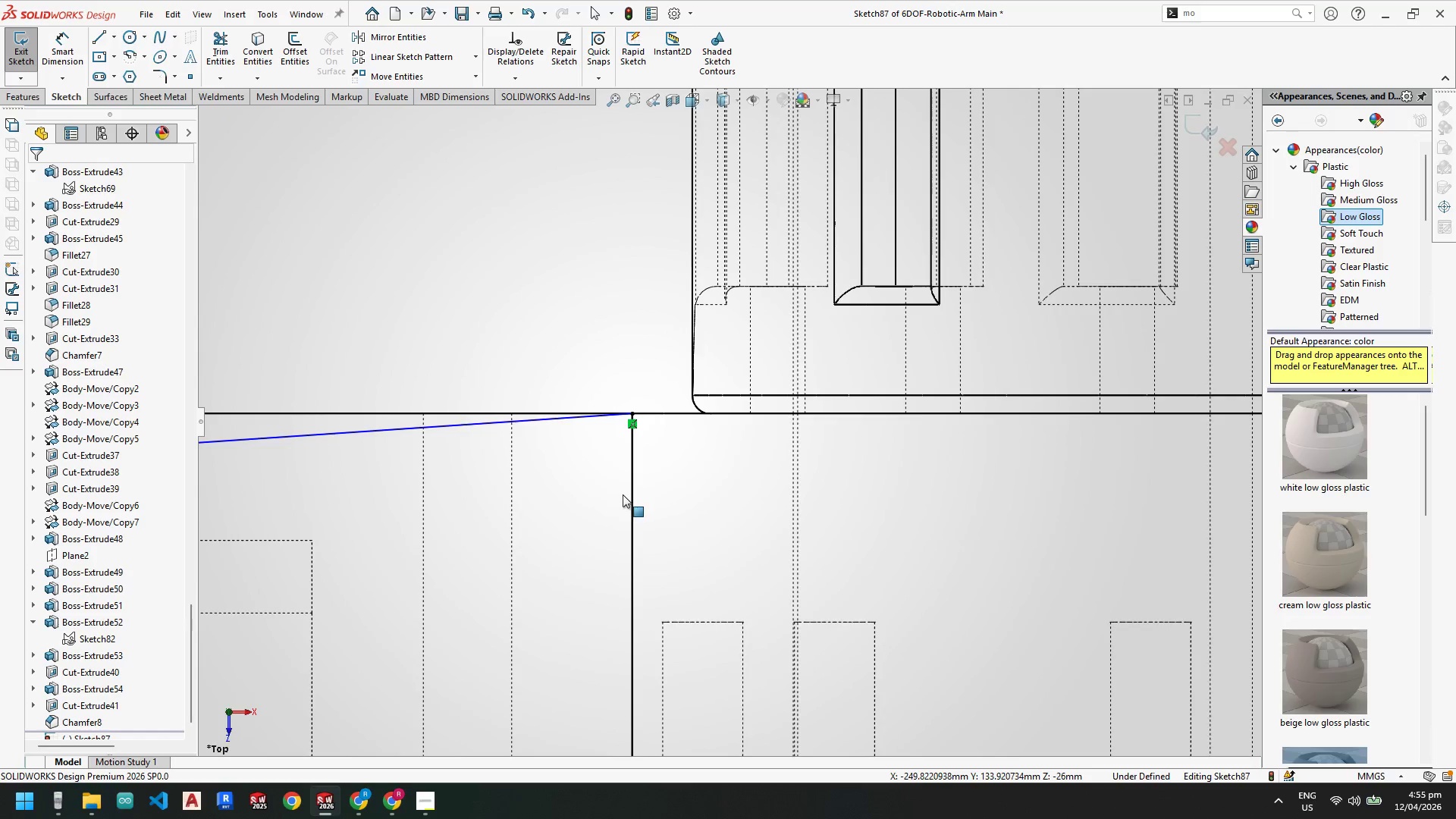 
scroll: coordinate [610, 487], scroll_direction: up, amount: 7.0
 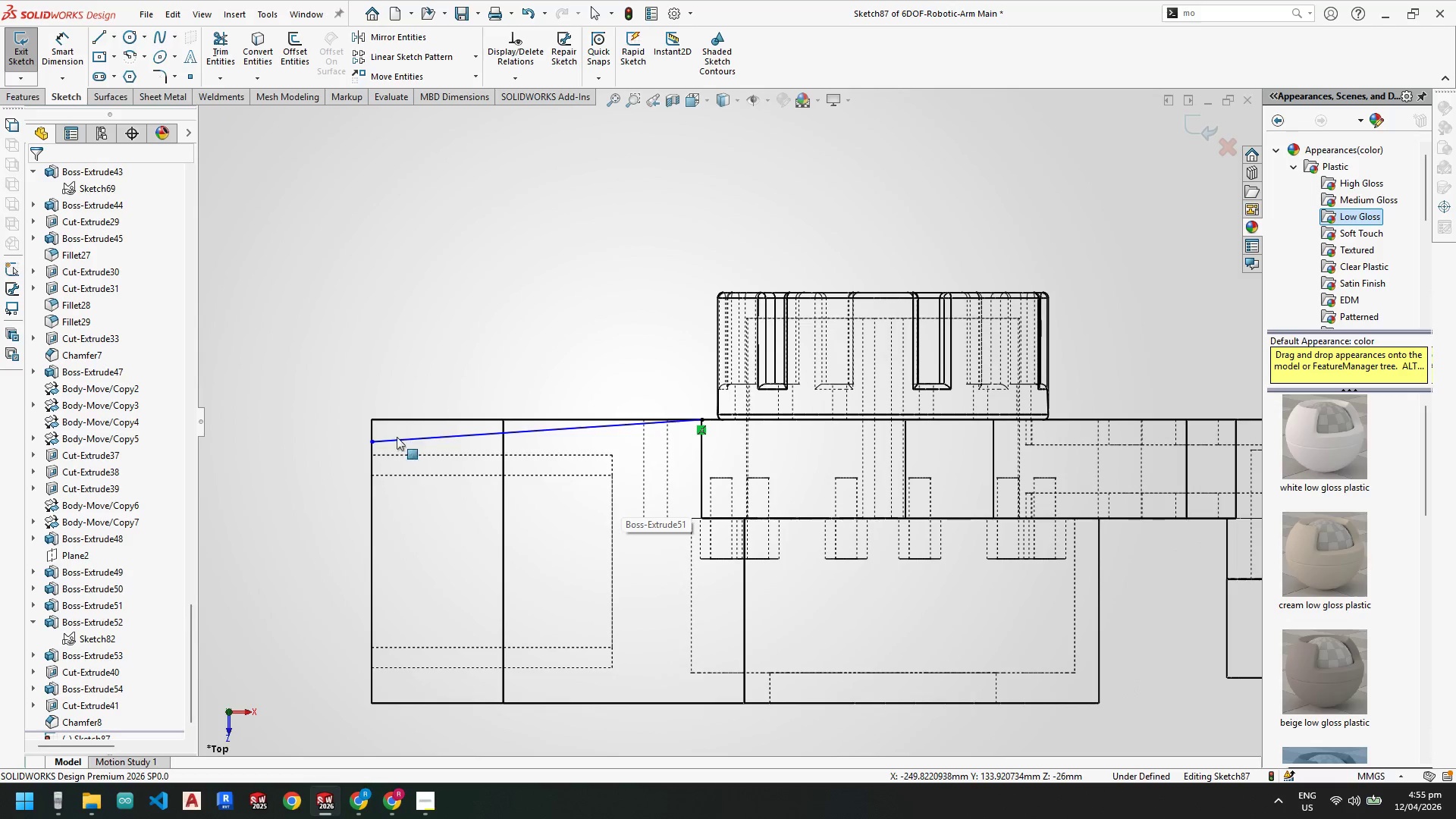 
key(Escape)
 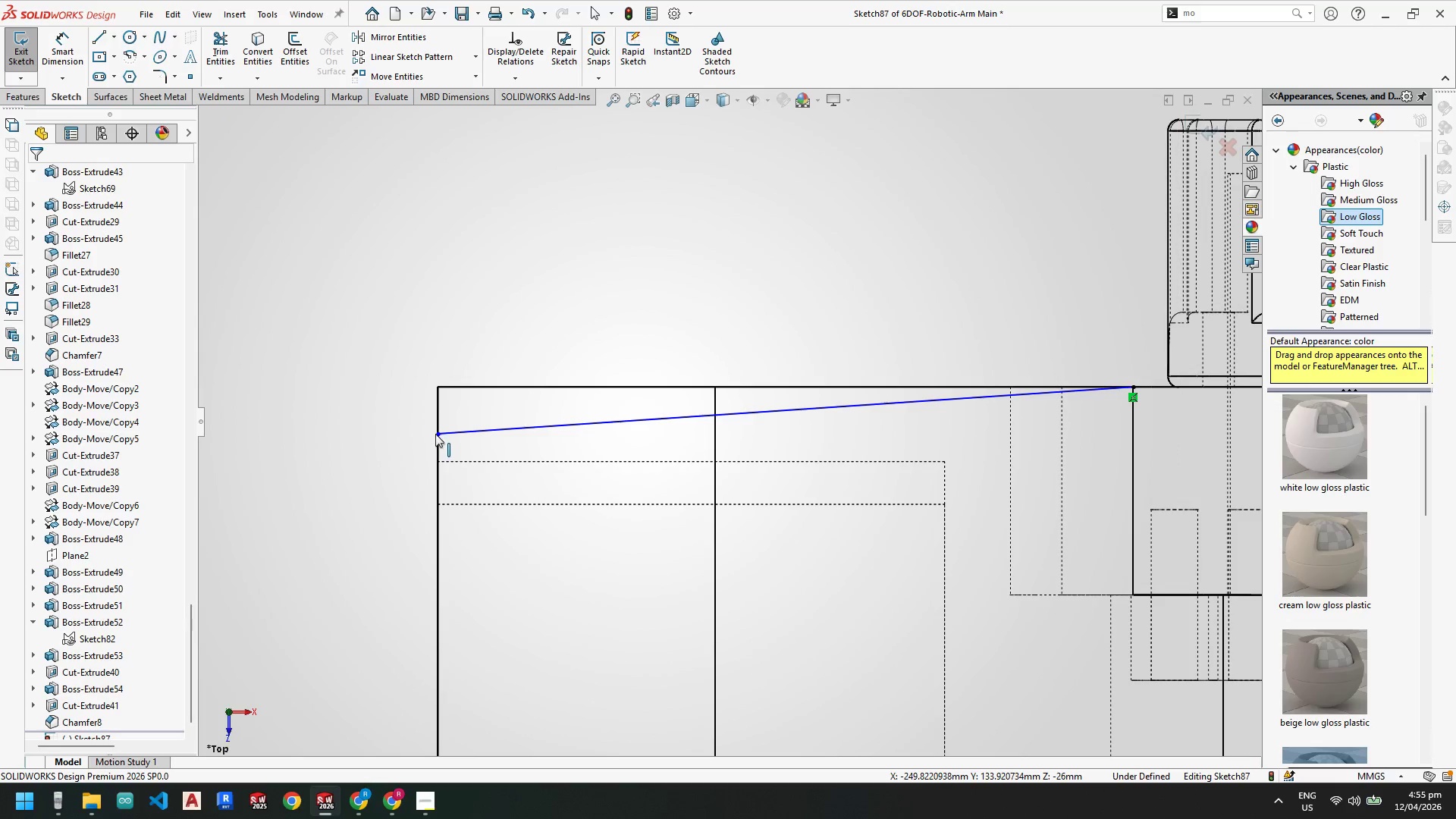 
scroll: coordinate [394, 441], scroll_direction: down, amount: 4.0
 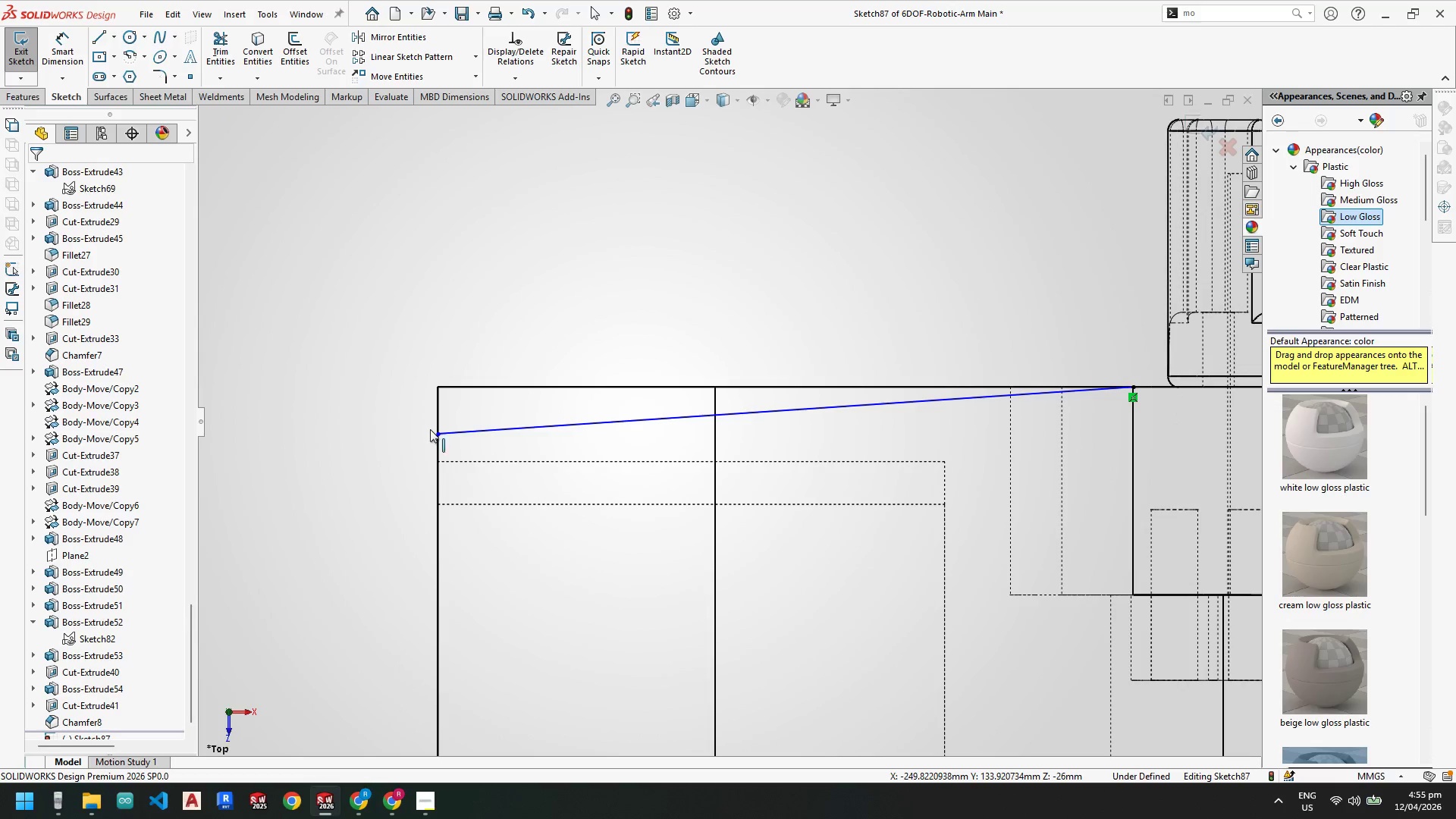 
key(Escape)
 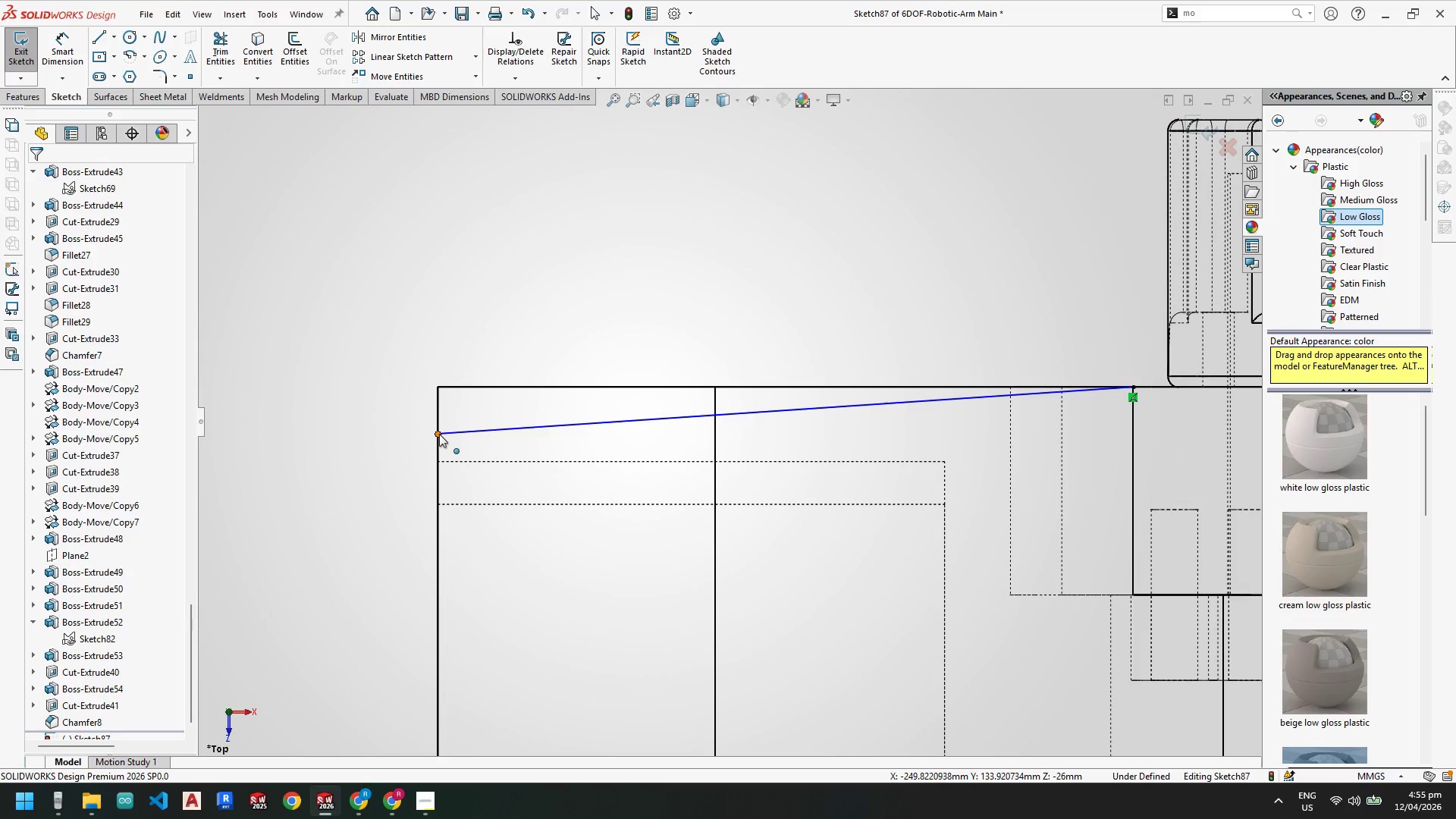 
left_click_drag(start_coordinate=[439, 434], to_coordinate=[429, 417])
 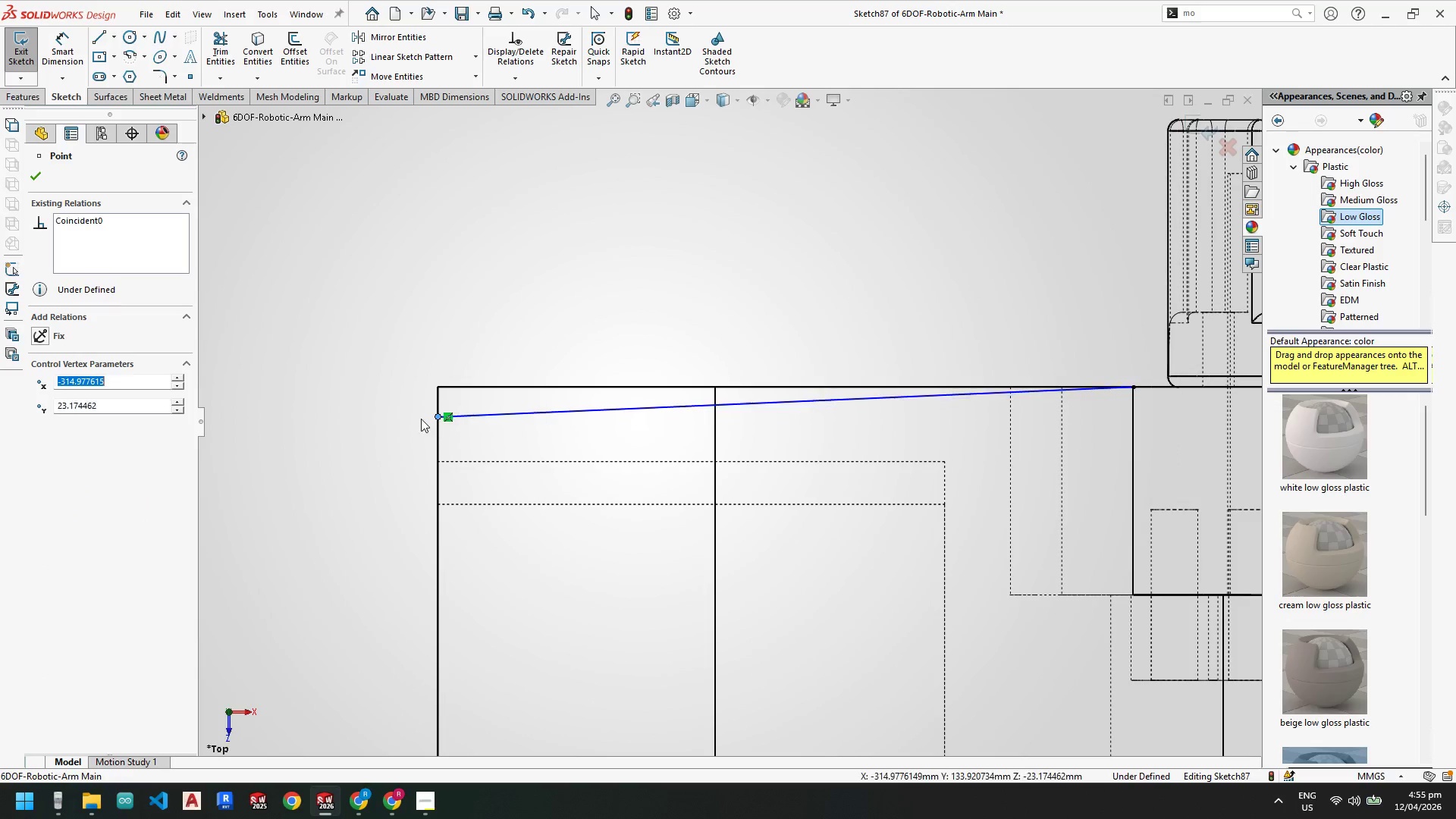 
key(Escape)
 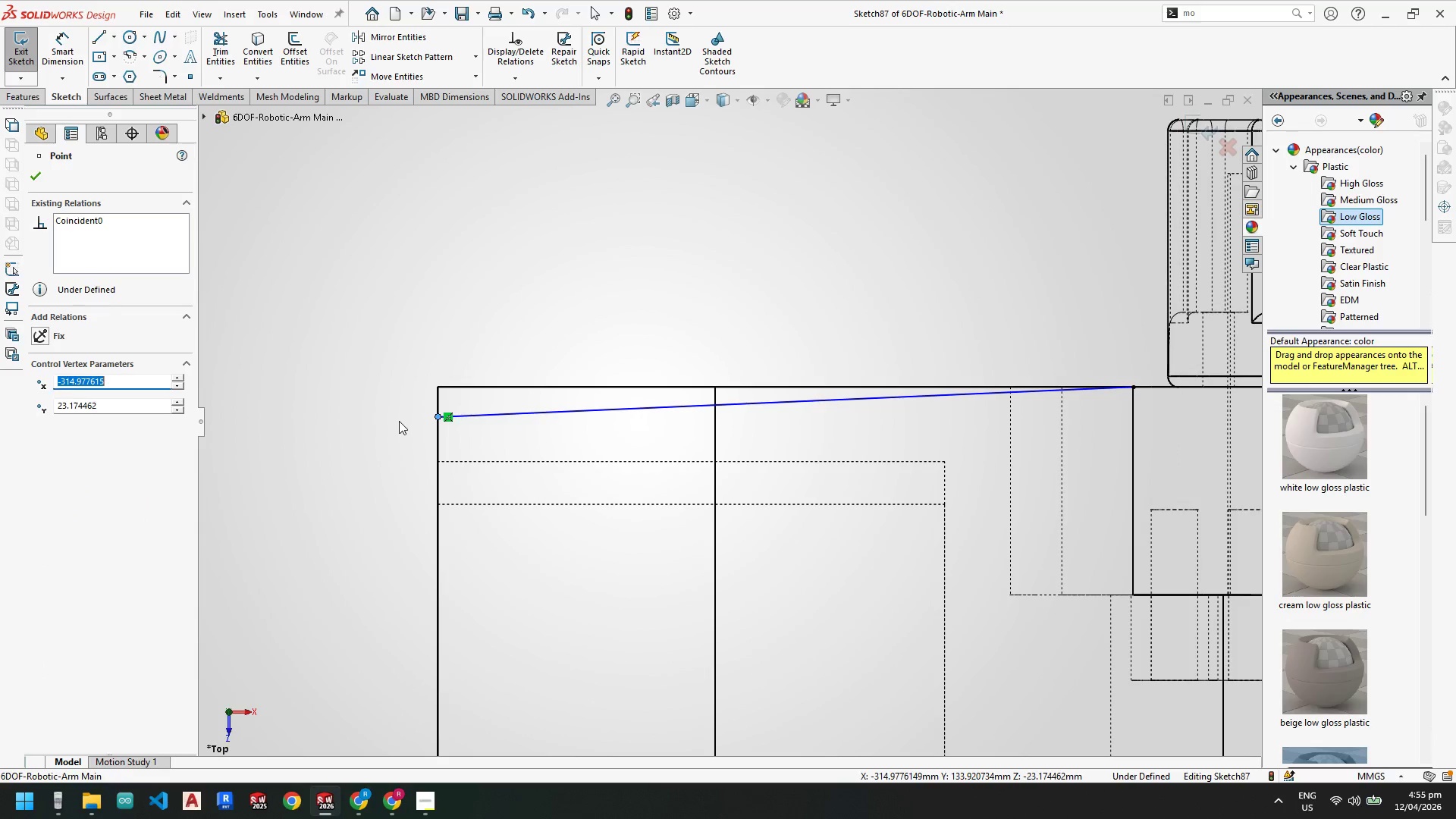 
key(Escape)
 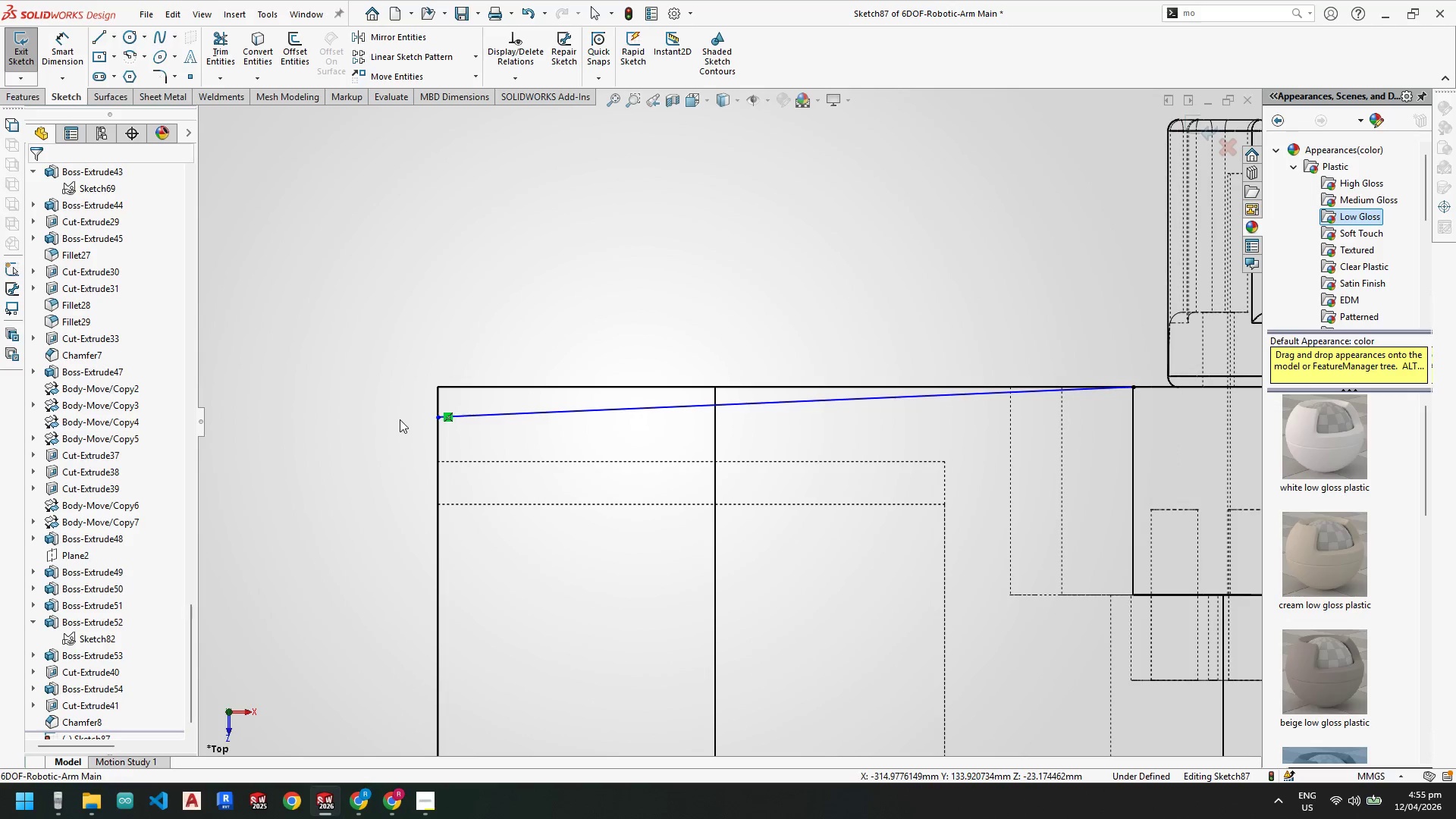 
key(Escape)
 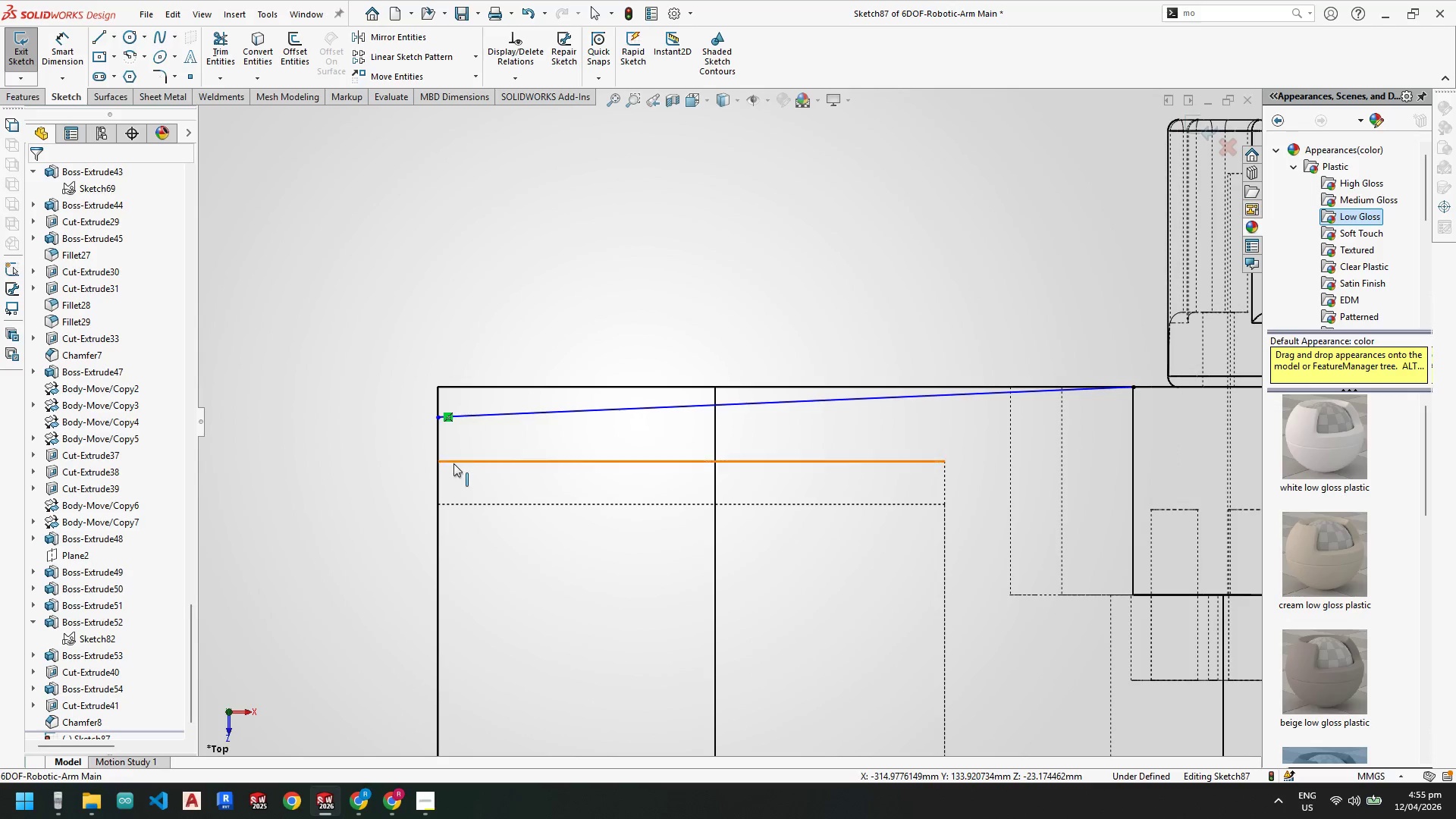 
scroll: coordinate [546, 428], scroll_direction: none, amount: 0.0
 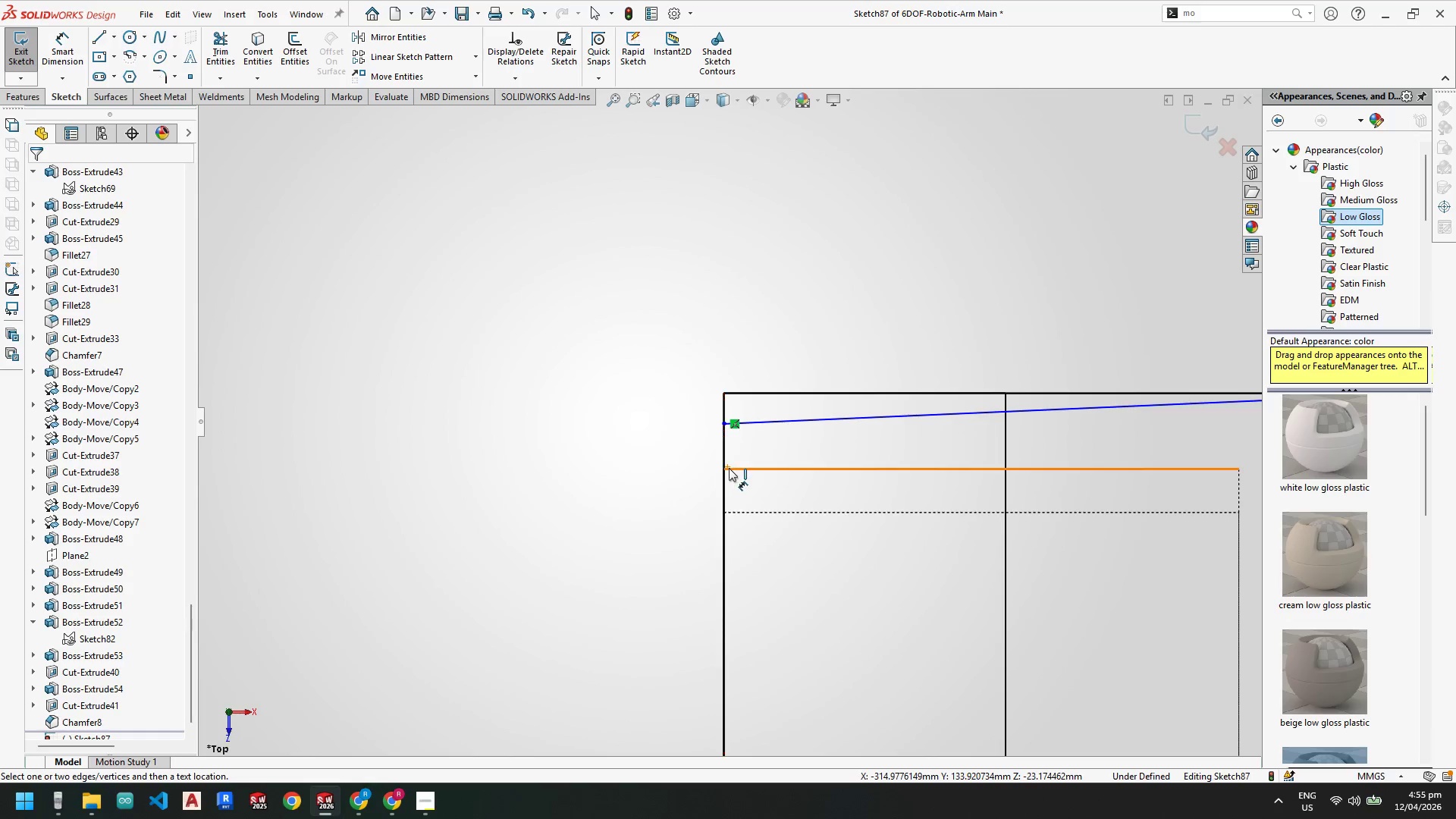 
left_click([724, 424])
 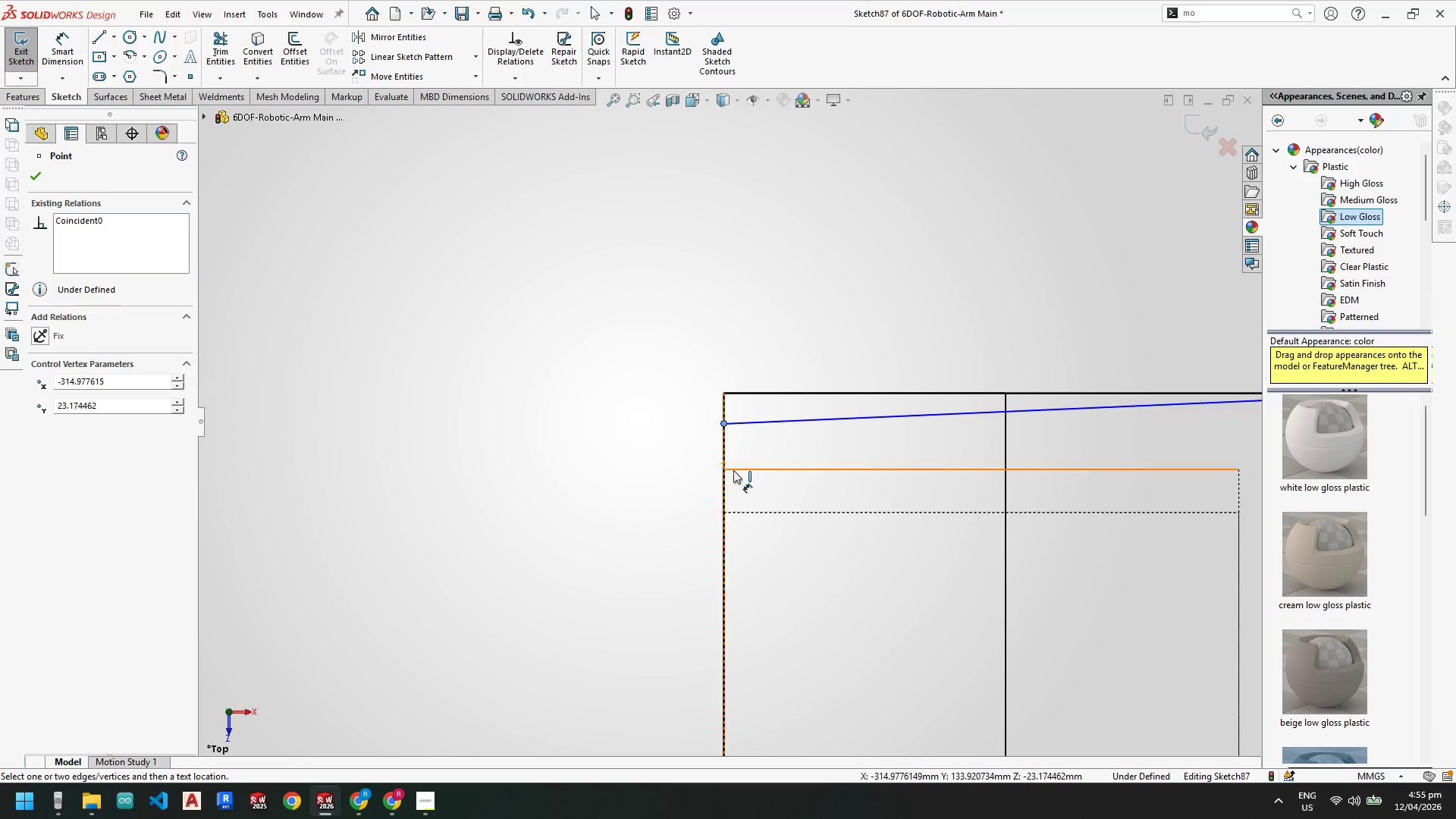 
left_click([735, 470])
 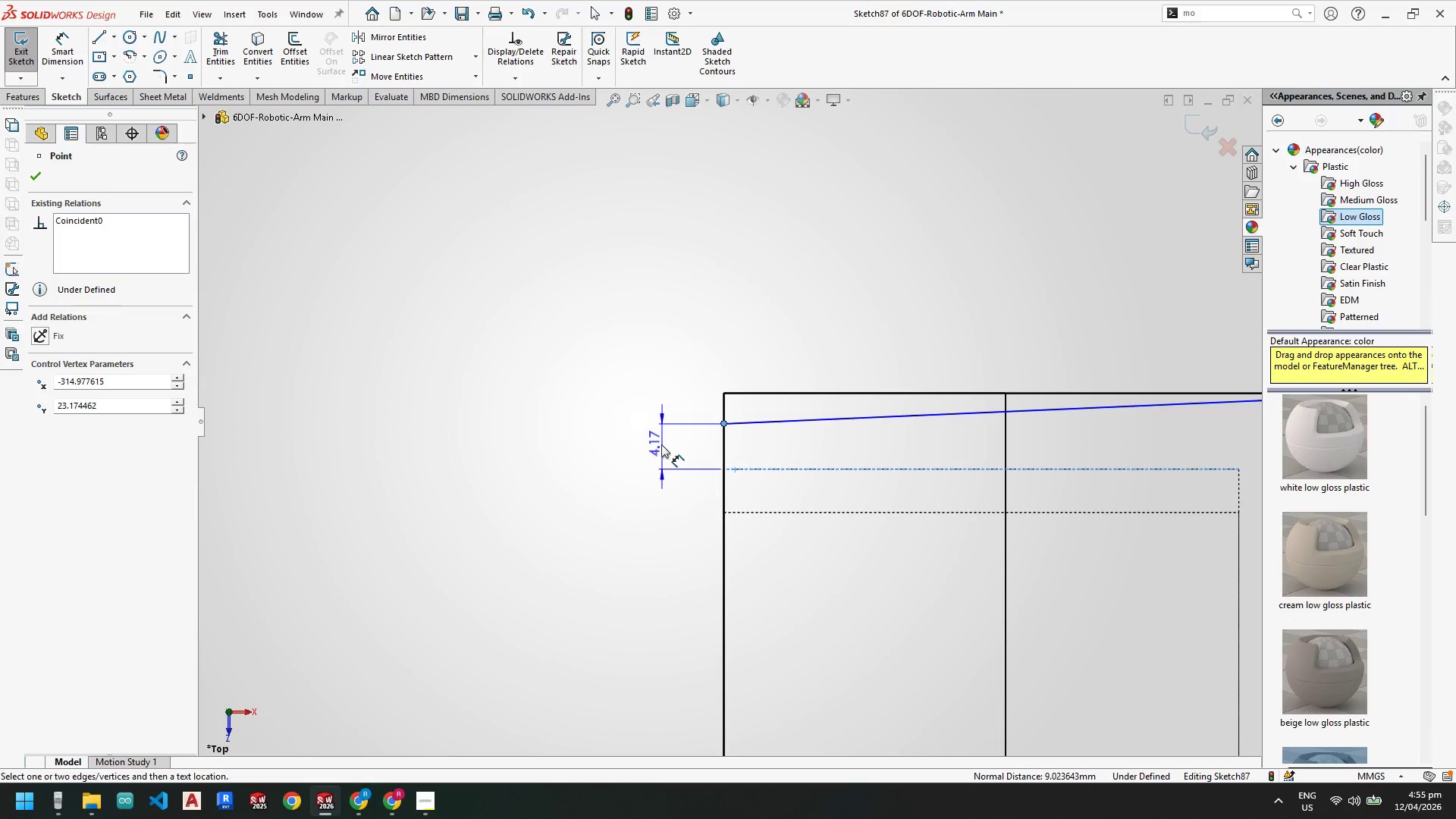 
left_click([660, 447])
 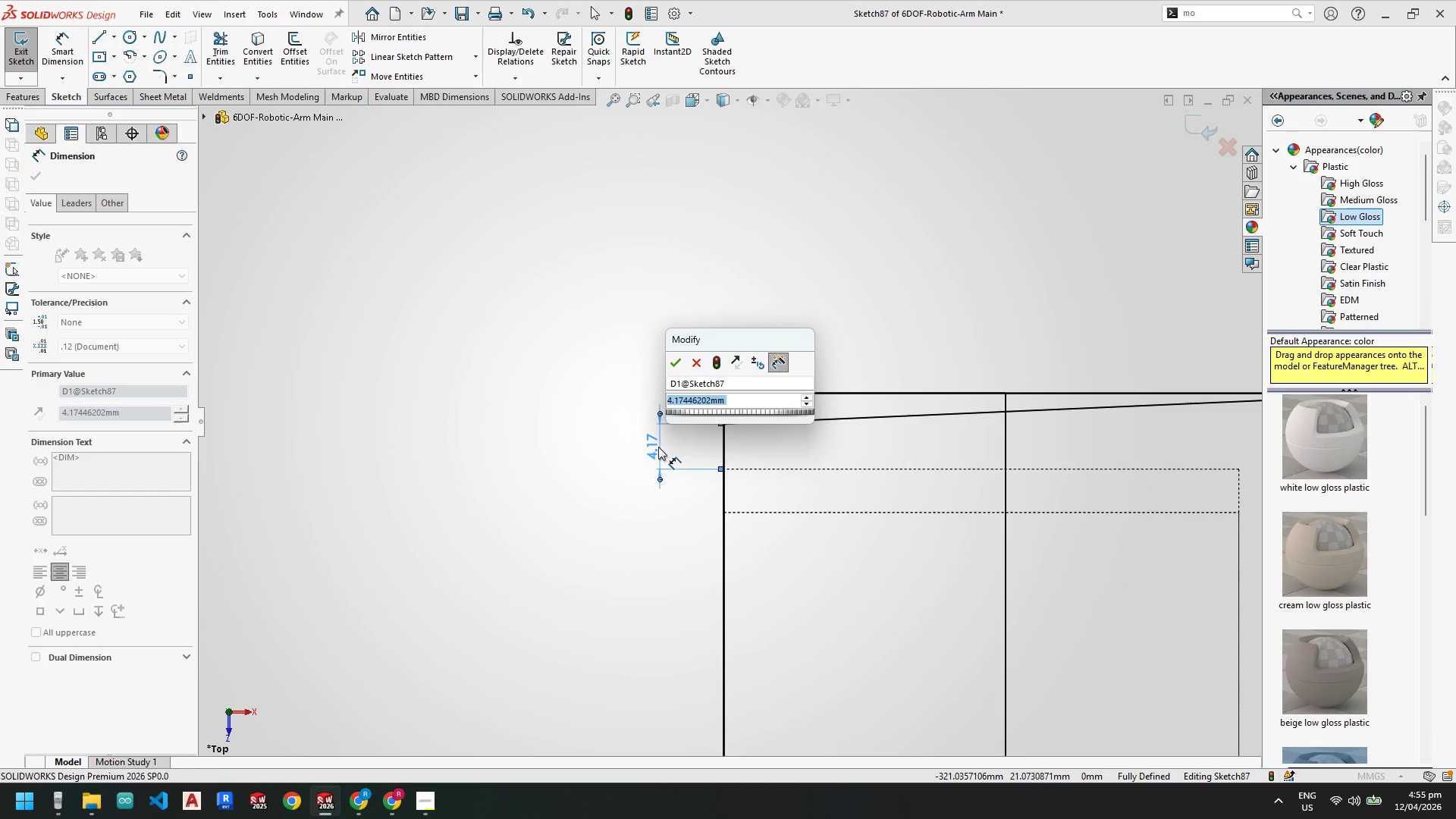 
key(Numpad4)
 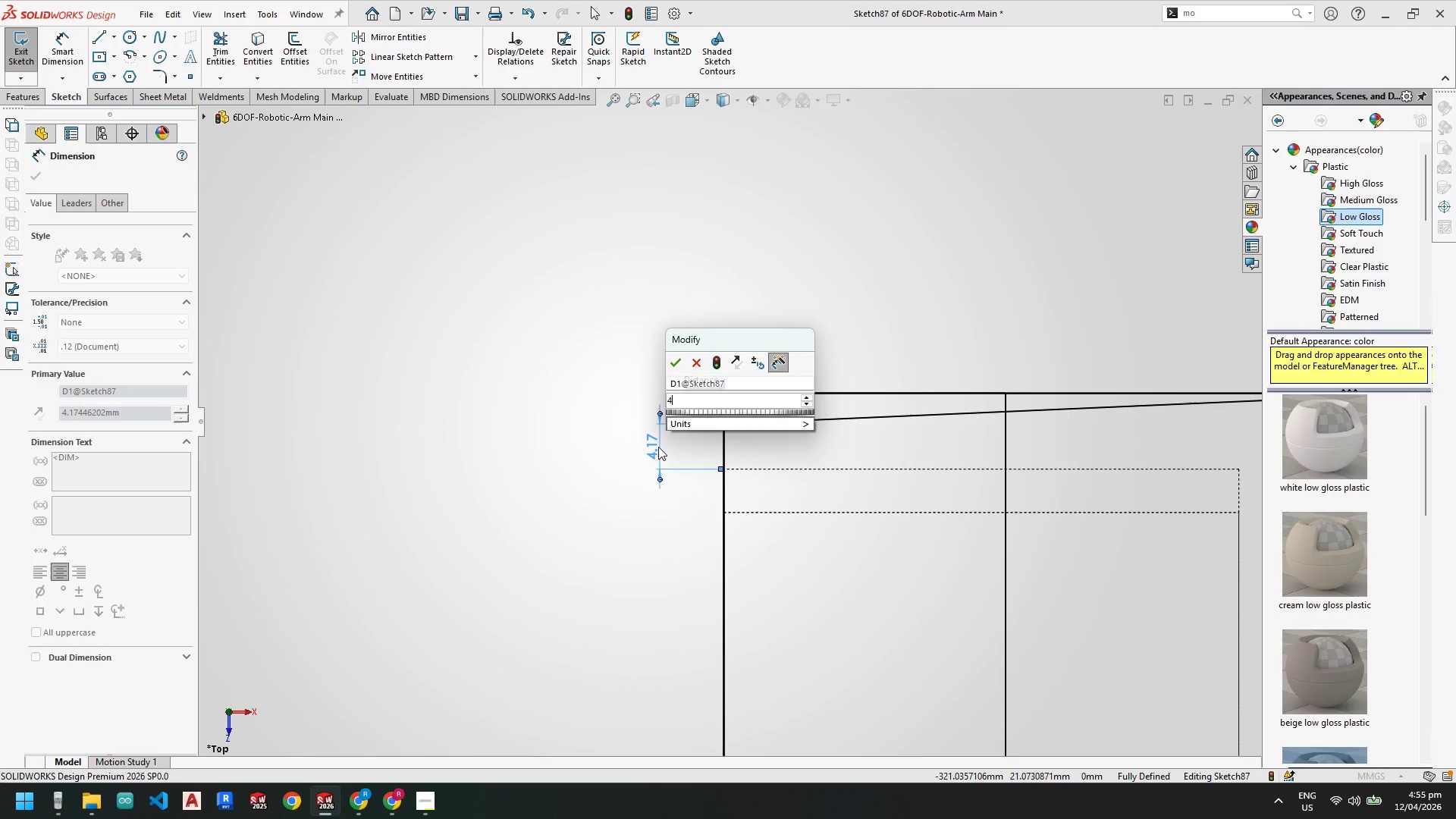 
key(NumpadEnter)
 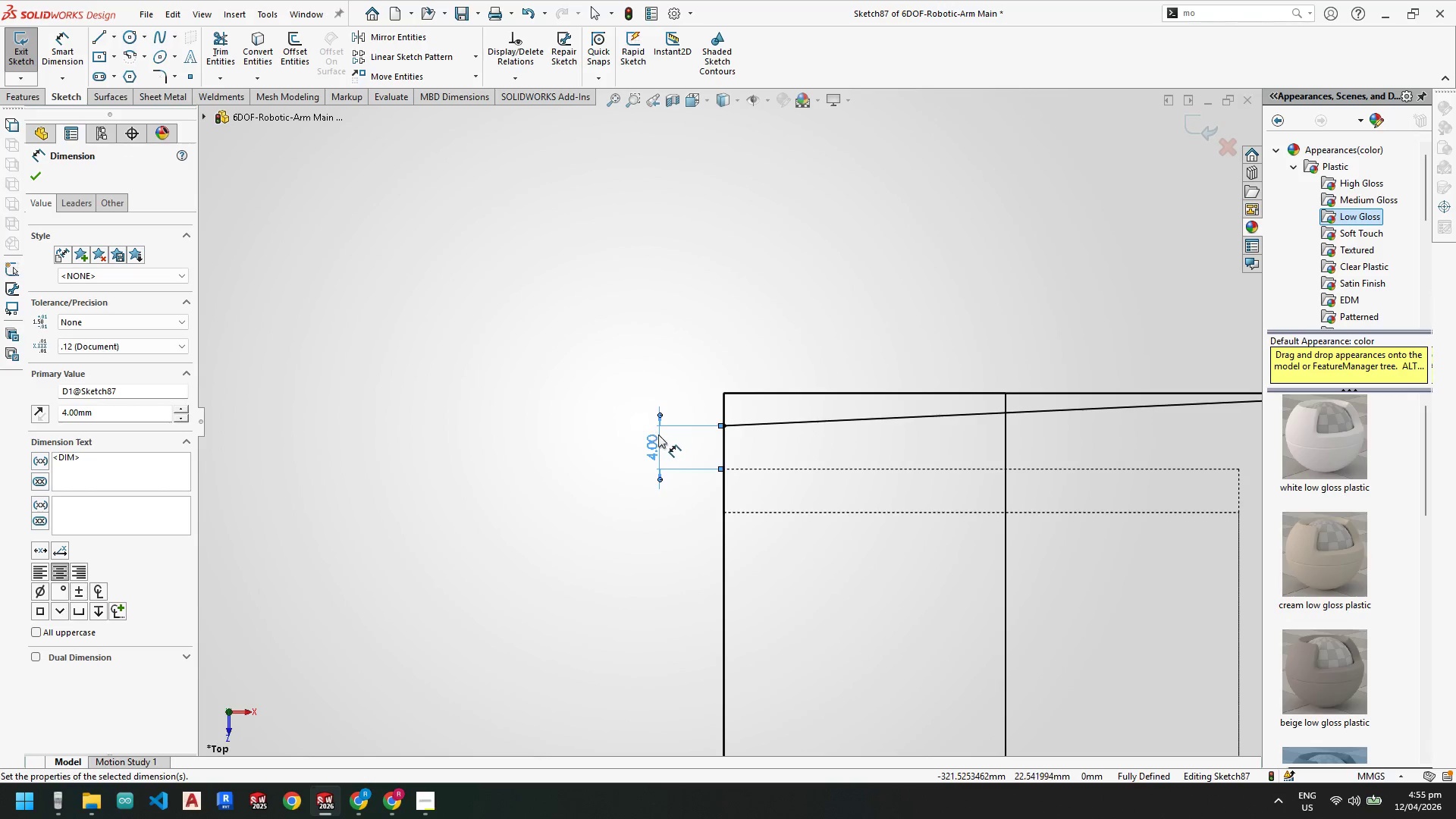 
scroll: coordinate [839, 477], scroll_direction: up, amount: 6.0
 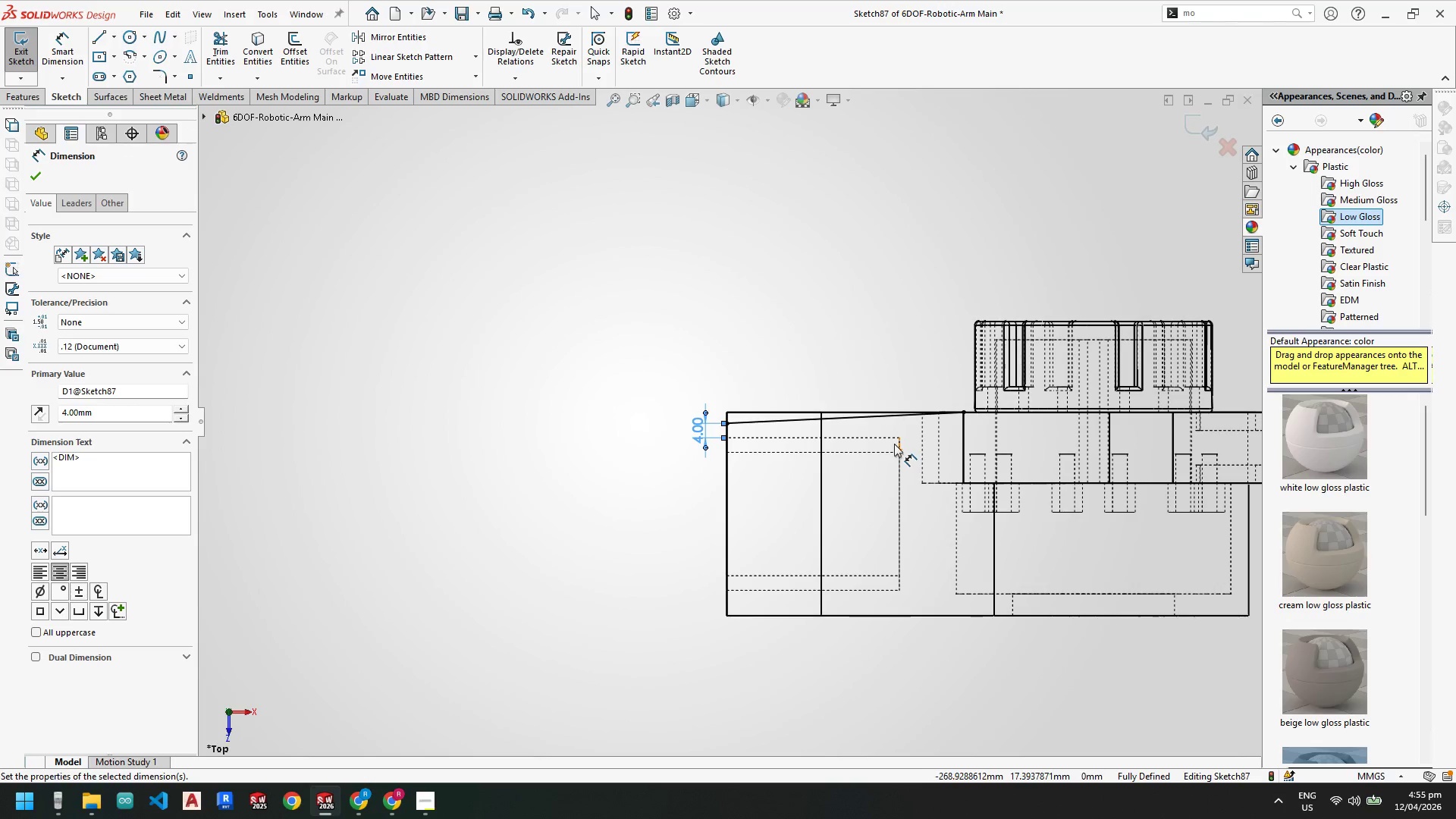 
scroll: coordinate [888, 453], scroll_direction: down, amount: 2.0
 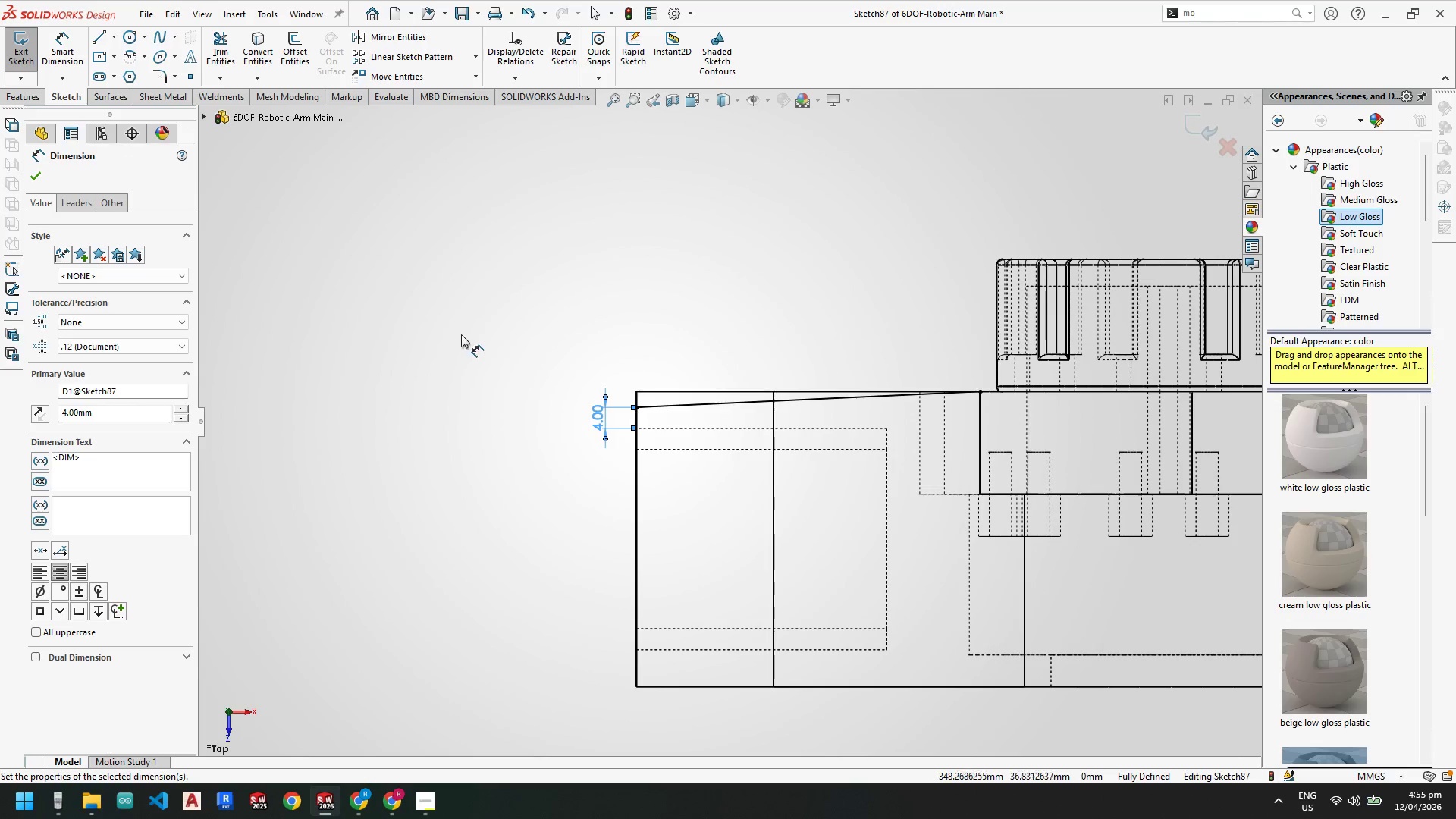 
key(Escape)
 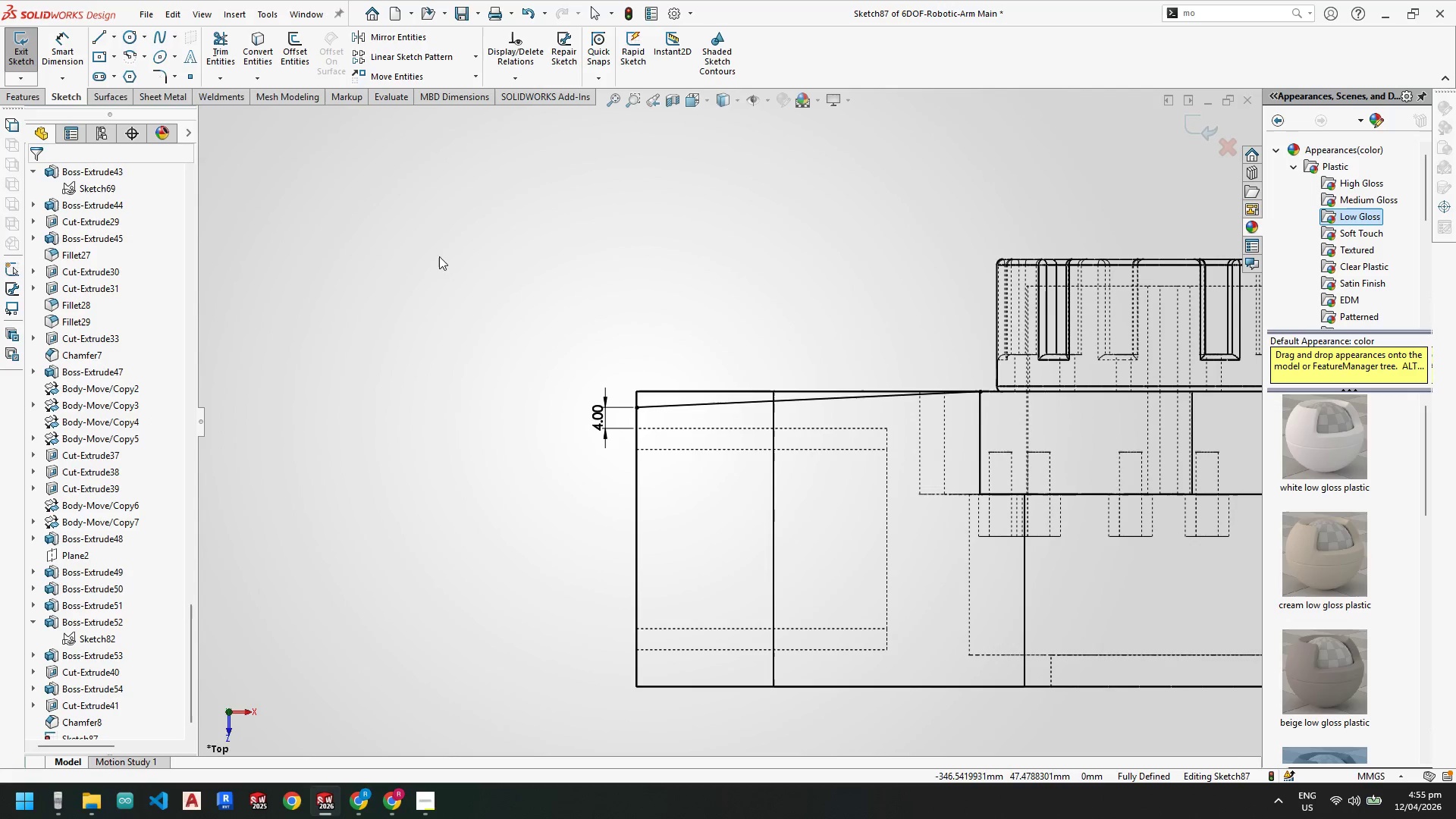 
key(Escape)
 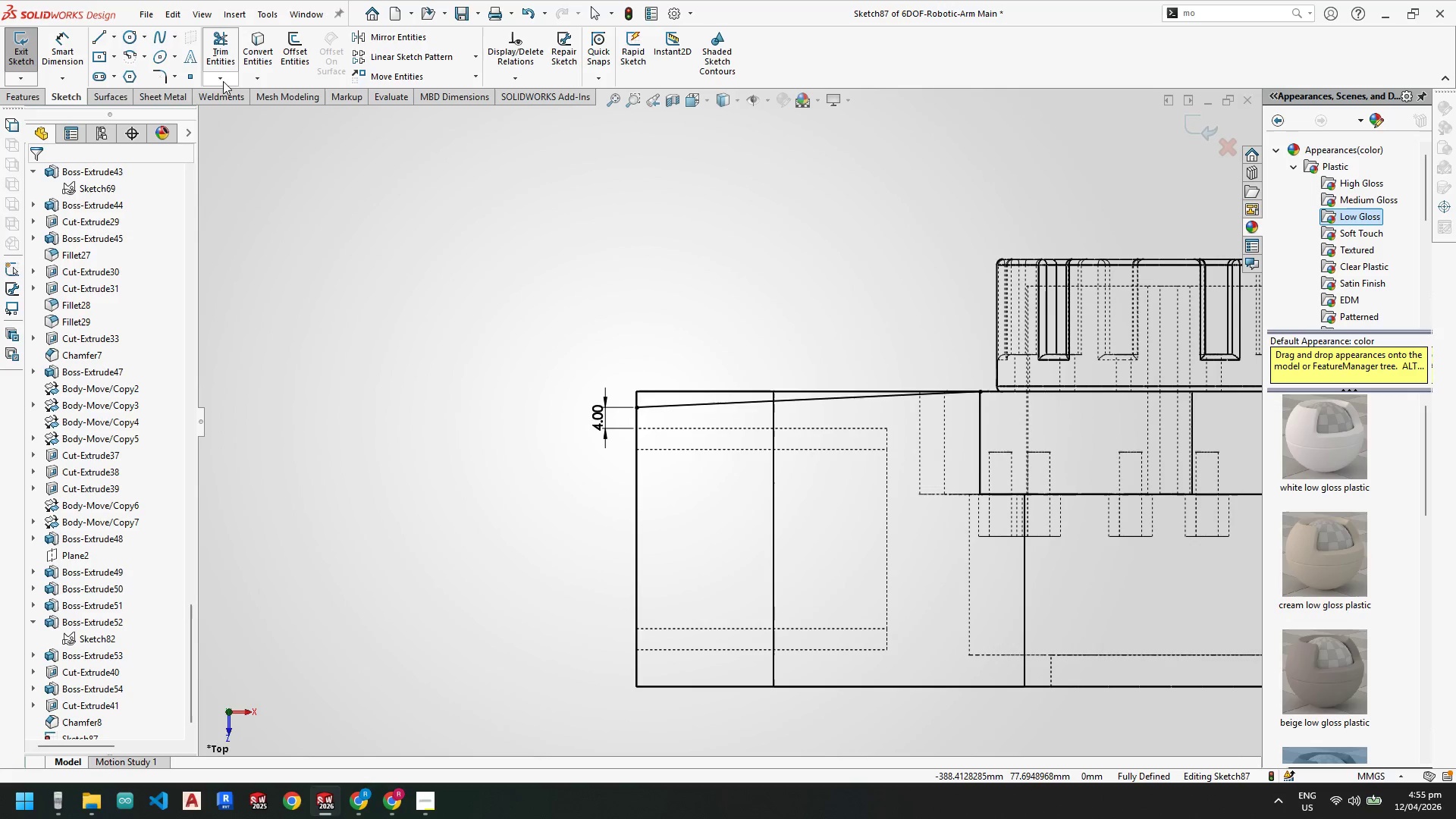 
key(Escape)
 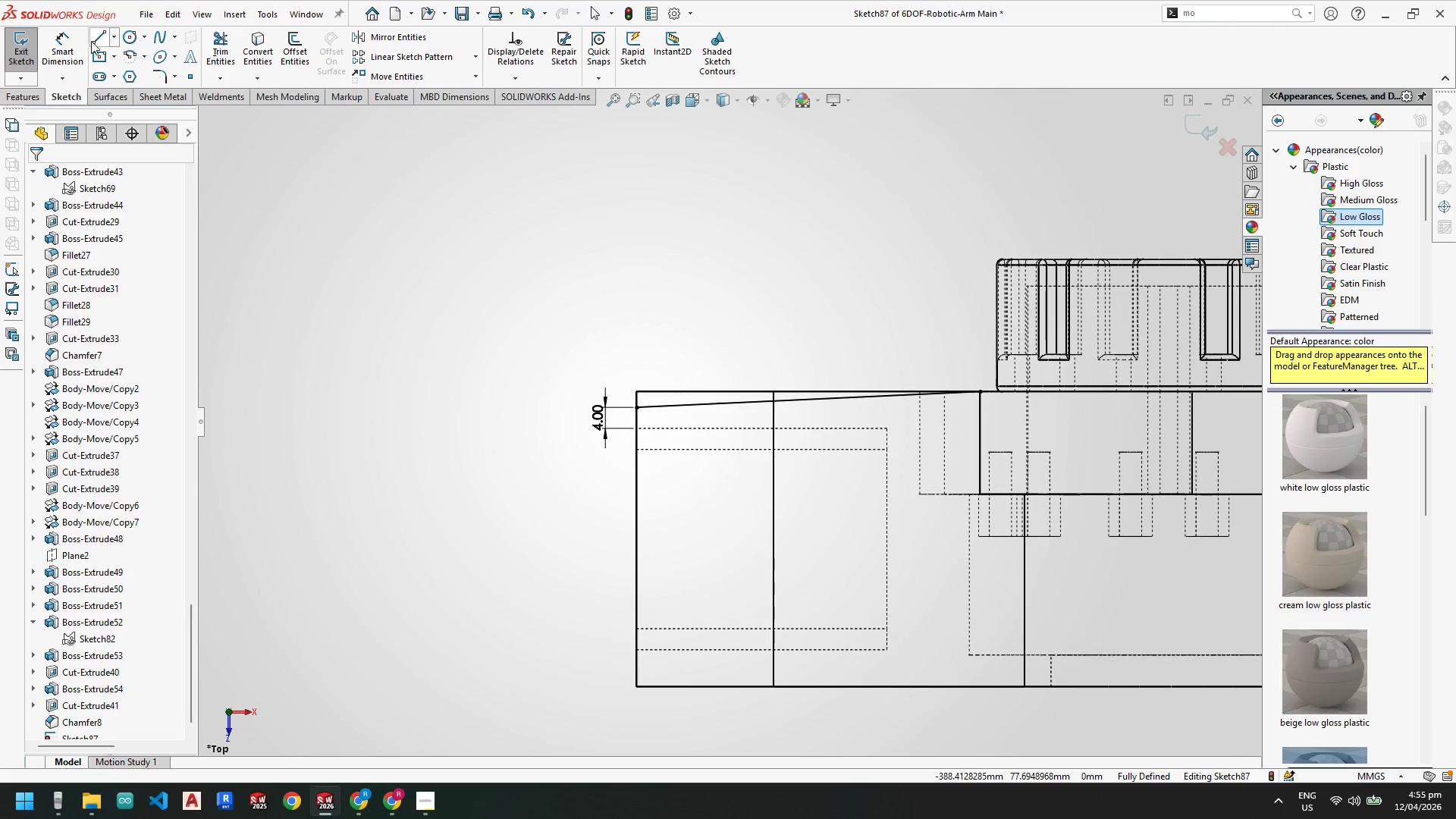 
left_click_drag(start_coordinate=[105, 43], to_coordinate=[99, 41])
 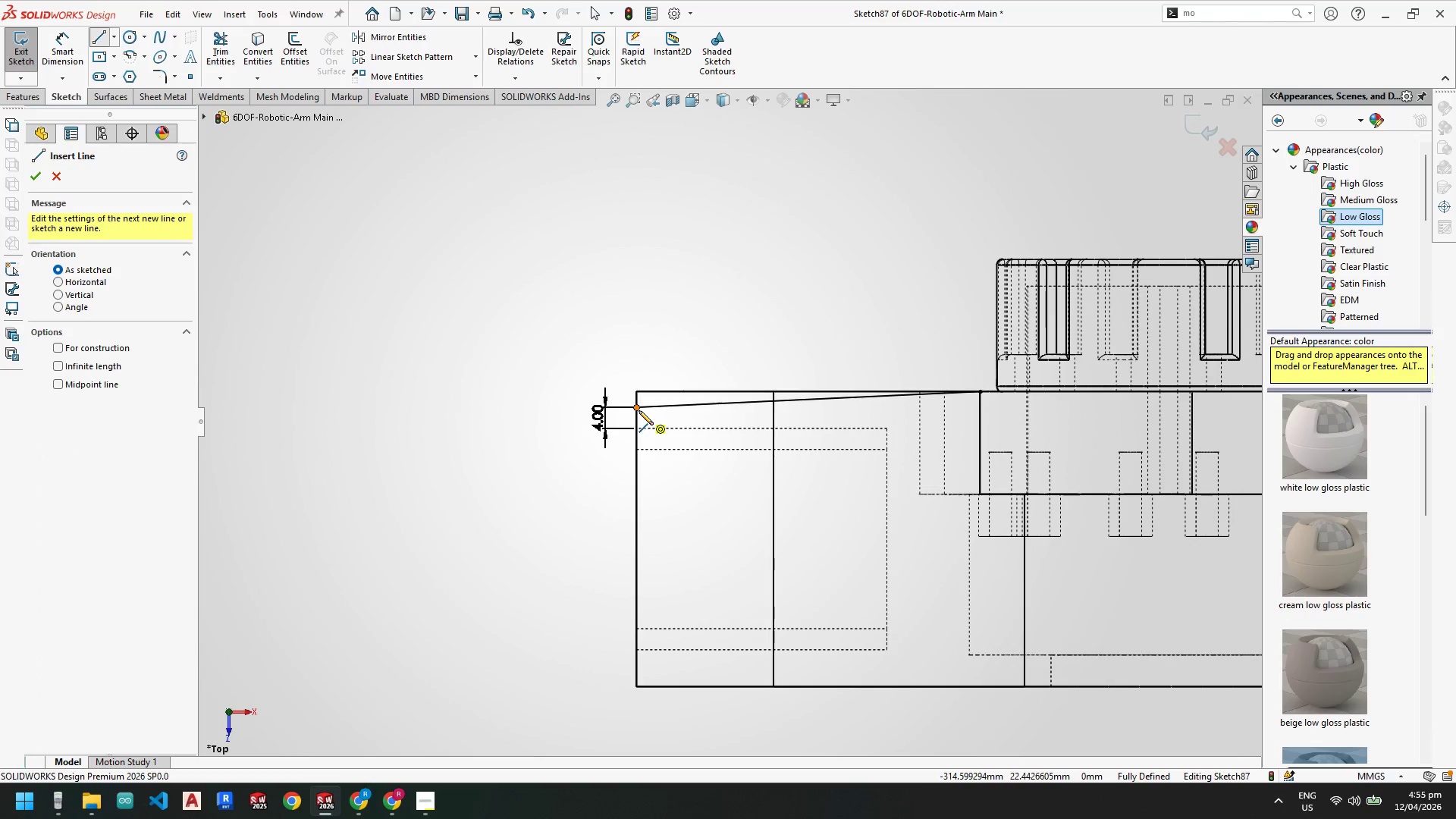 
left_click_drag(start_coordinate=[638, 409], to_coordinate=[636, 404])
 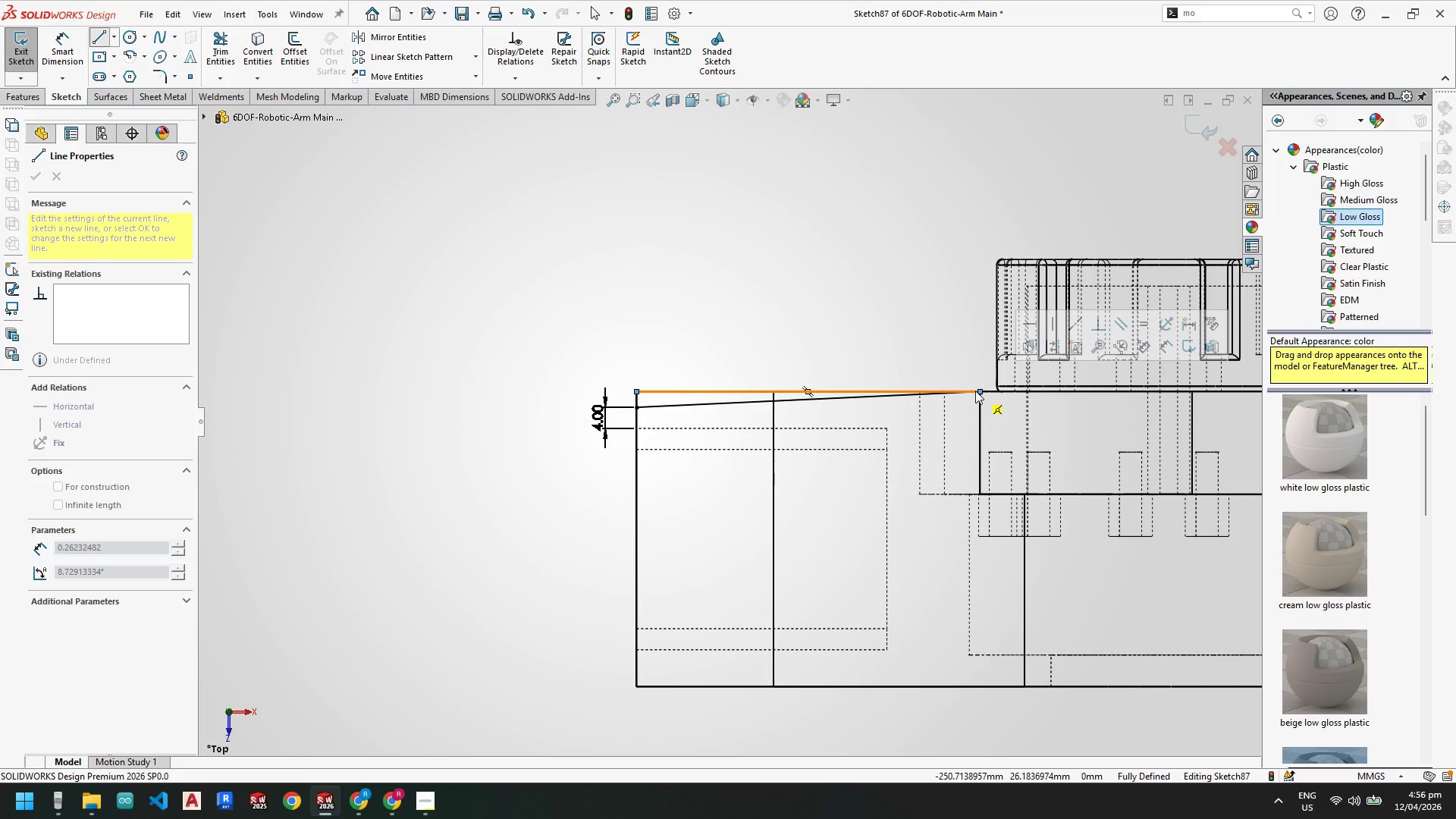 
wait(20.91)
 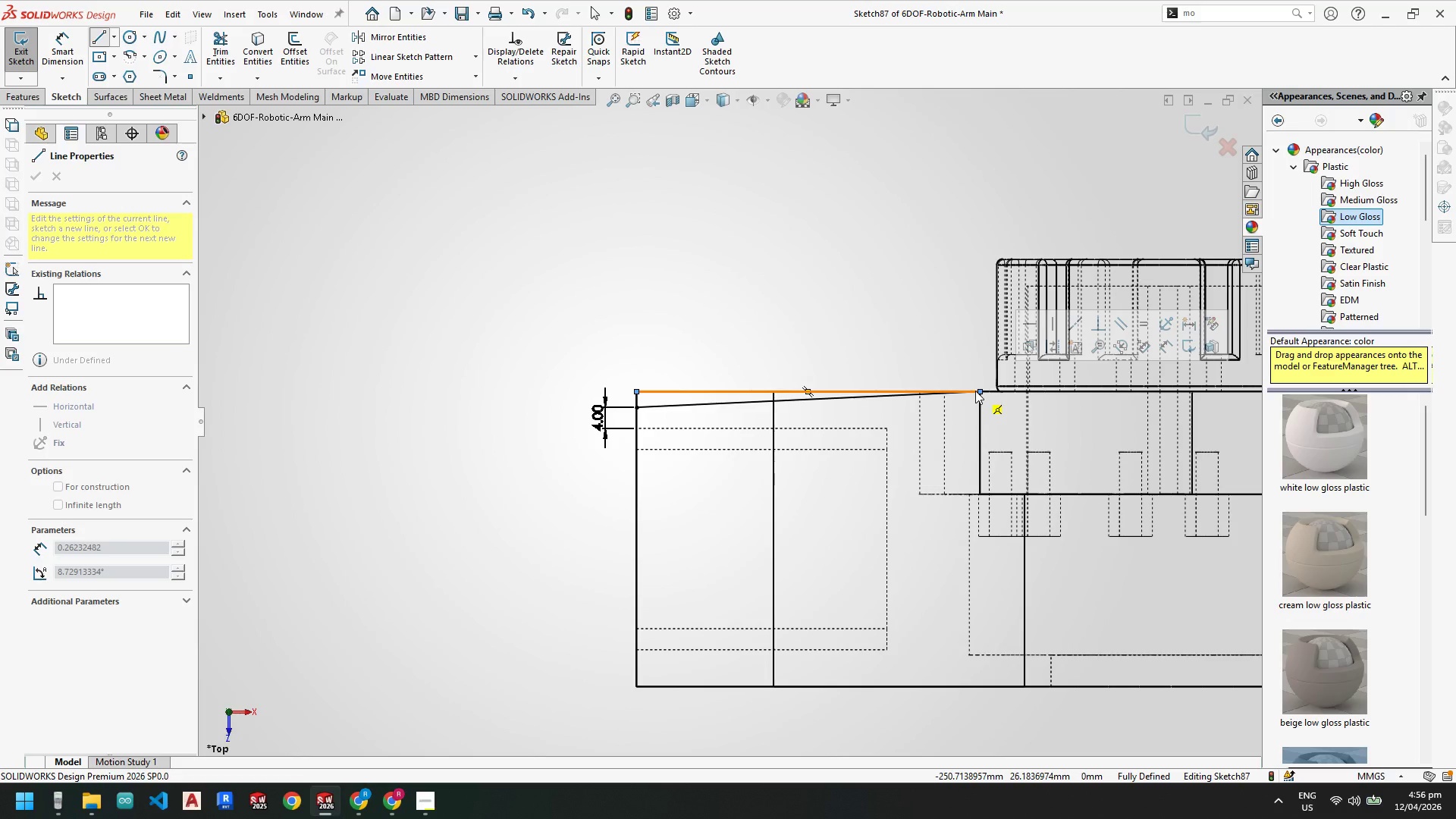 
key(Escape)
 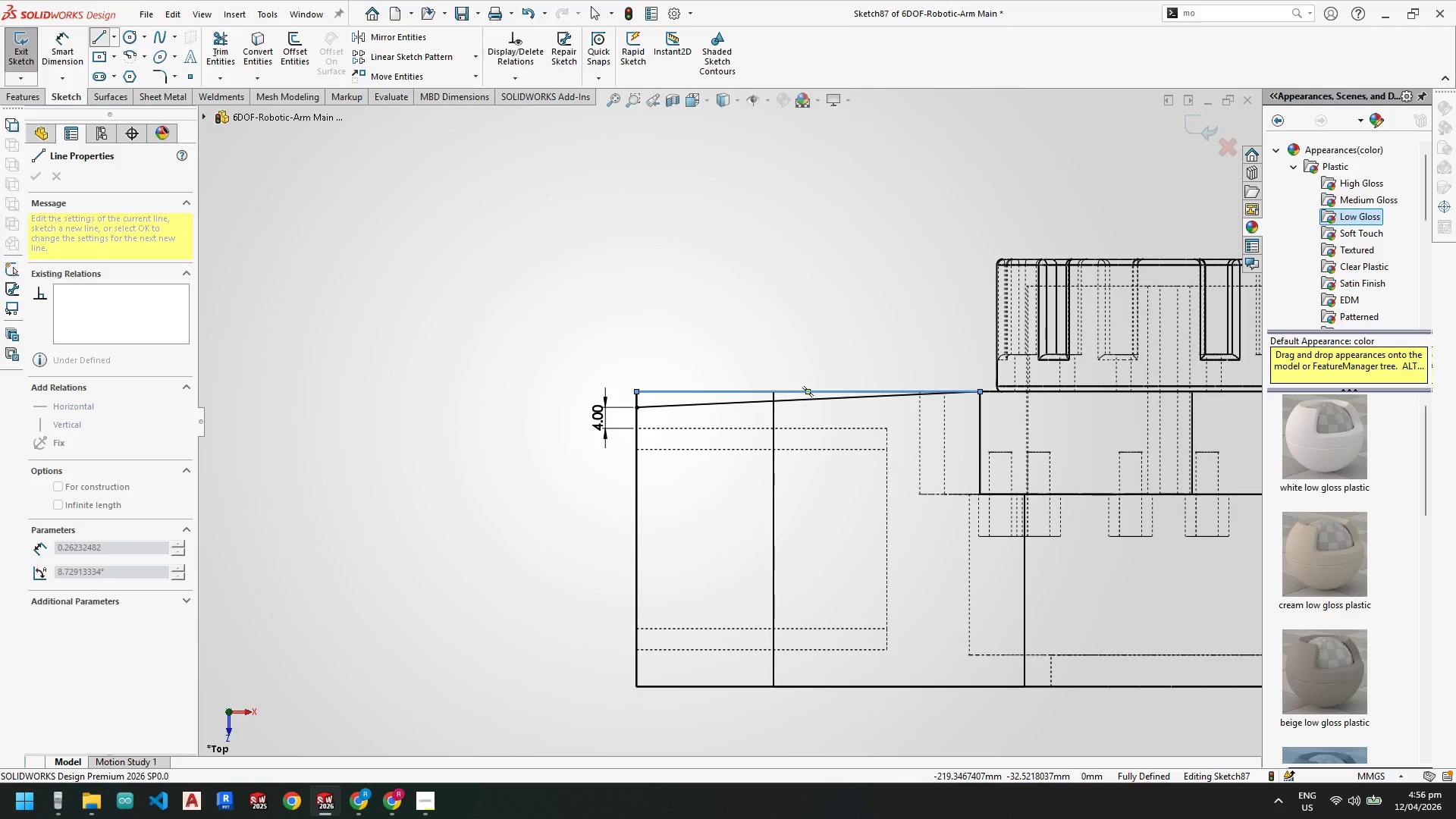 
key(Escape)
 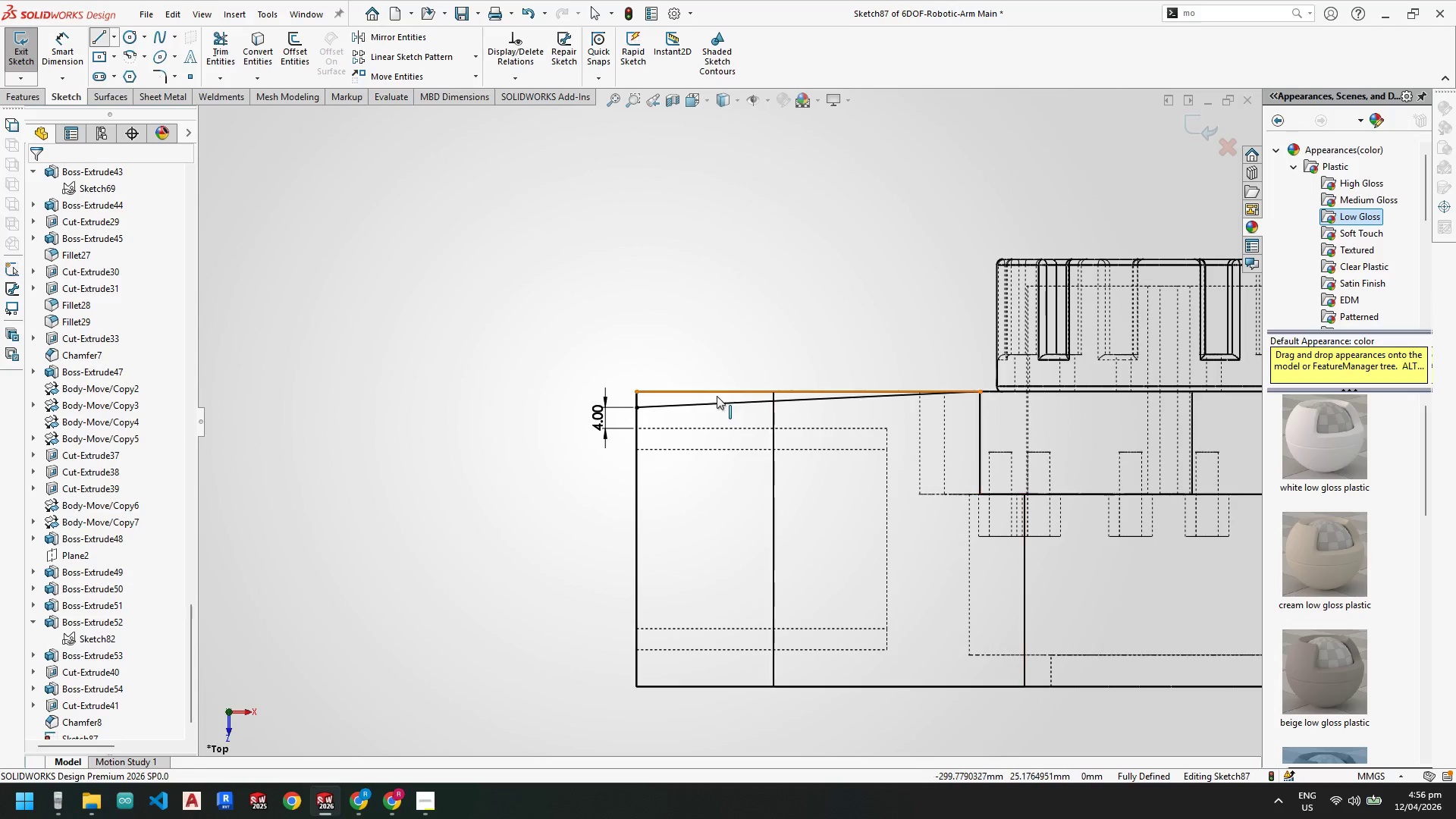 
key(Escape)
 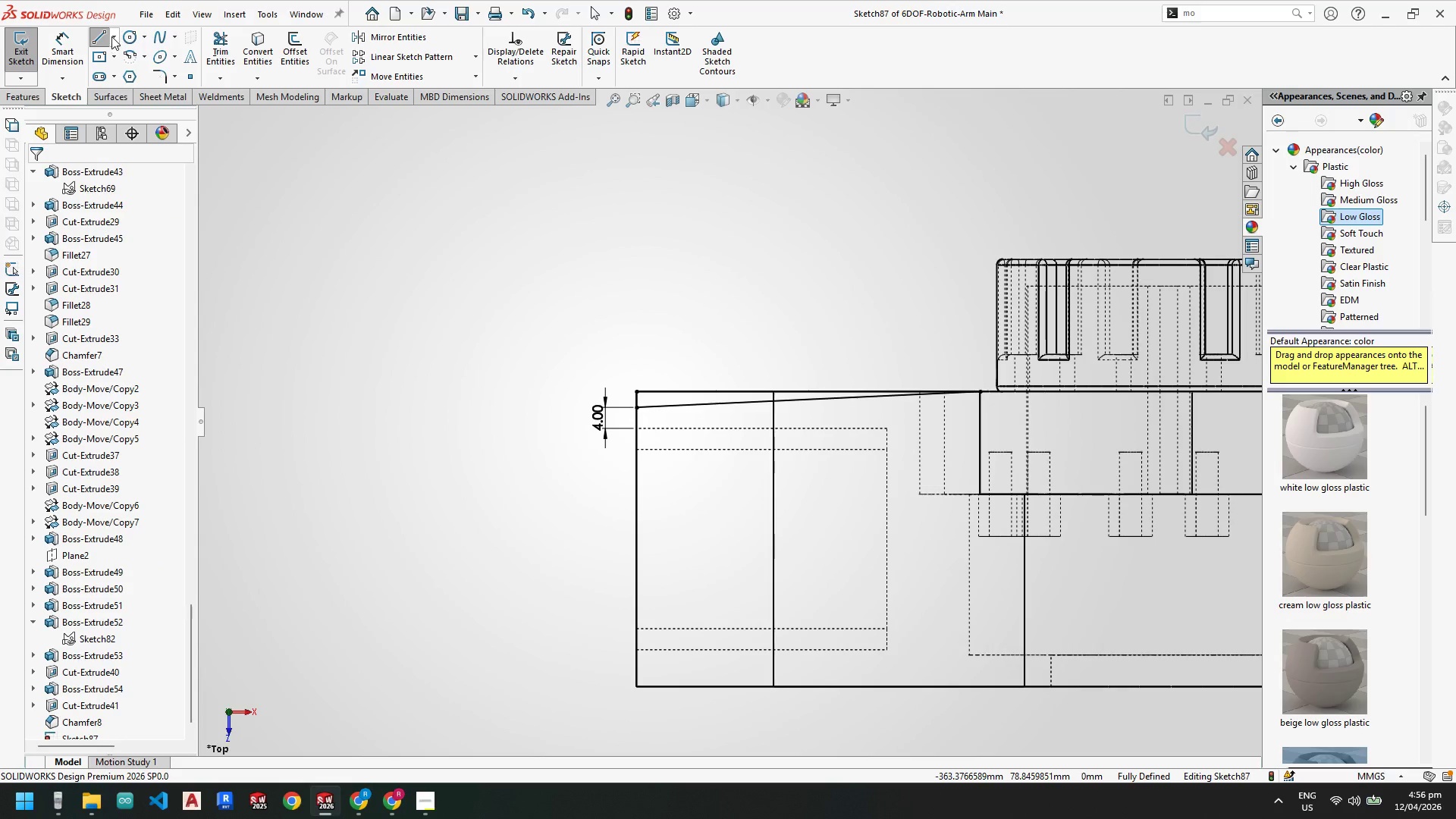 
left_click([113, 36])
 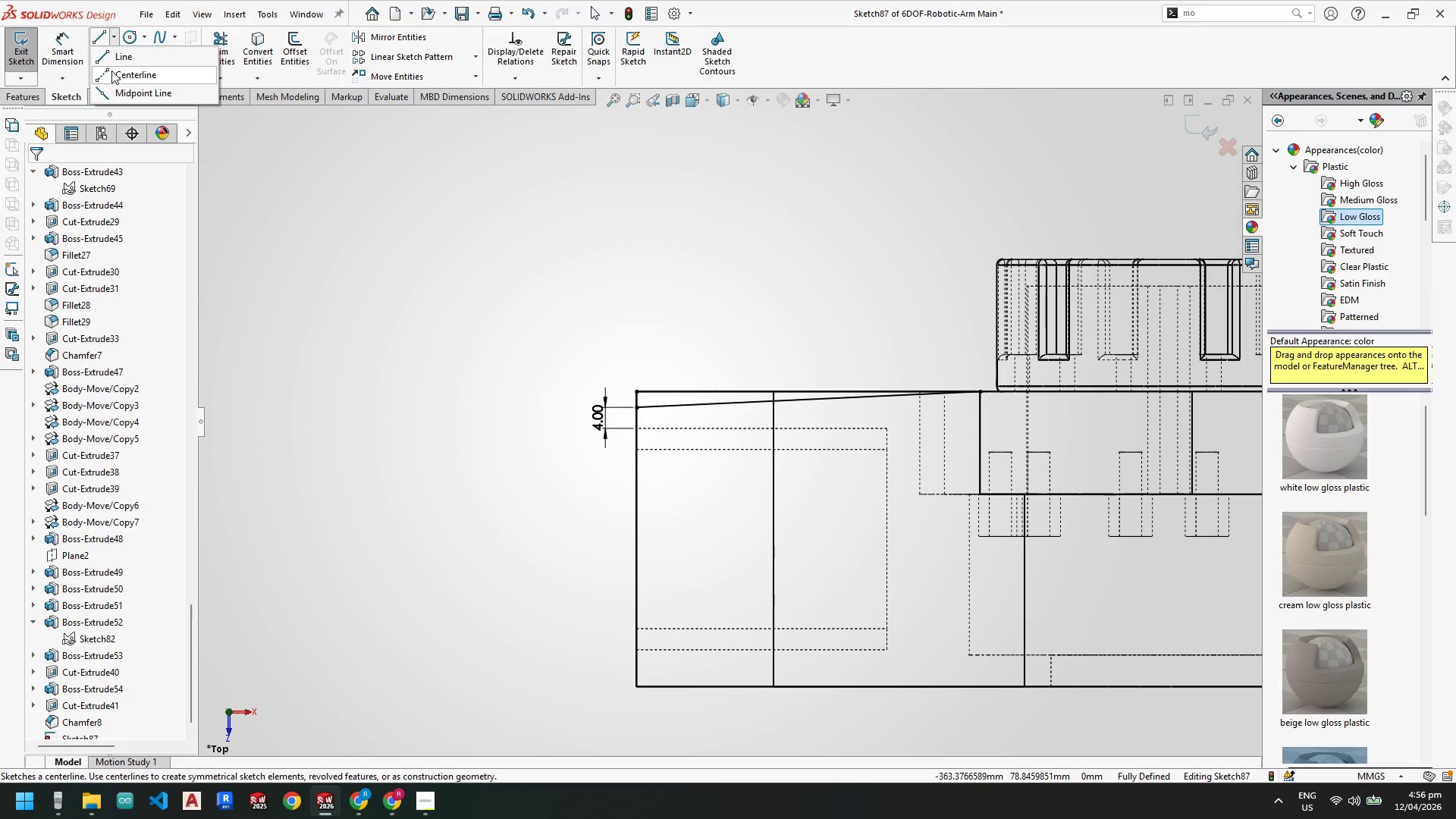 
left_click_drag(start_coordinate=[111, 71], to_coordinate=[115, 74])
 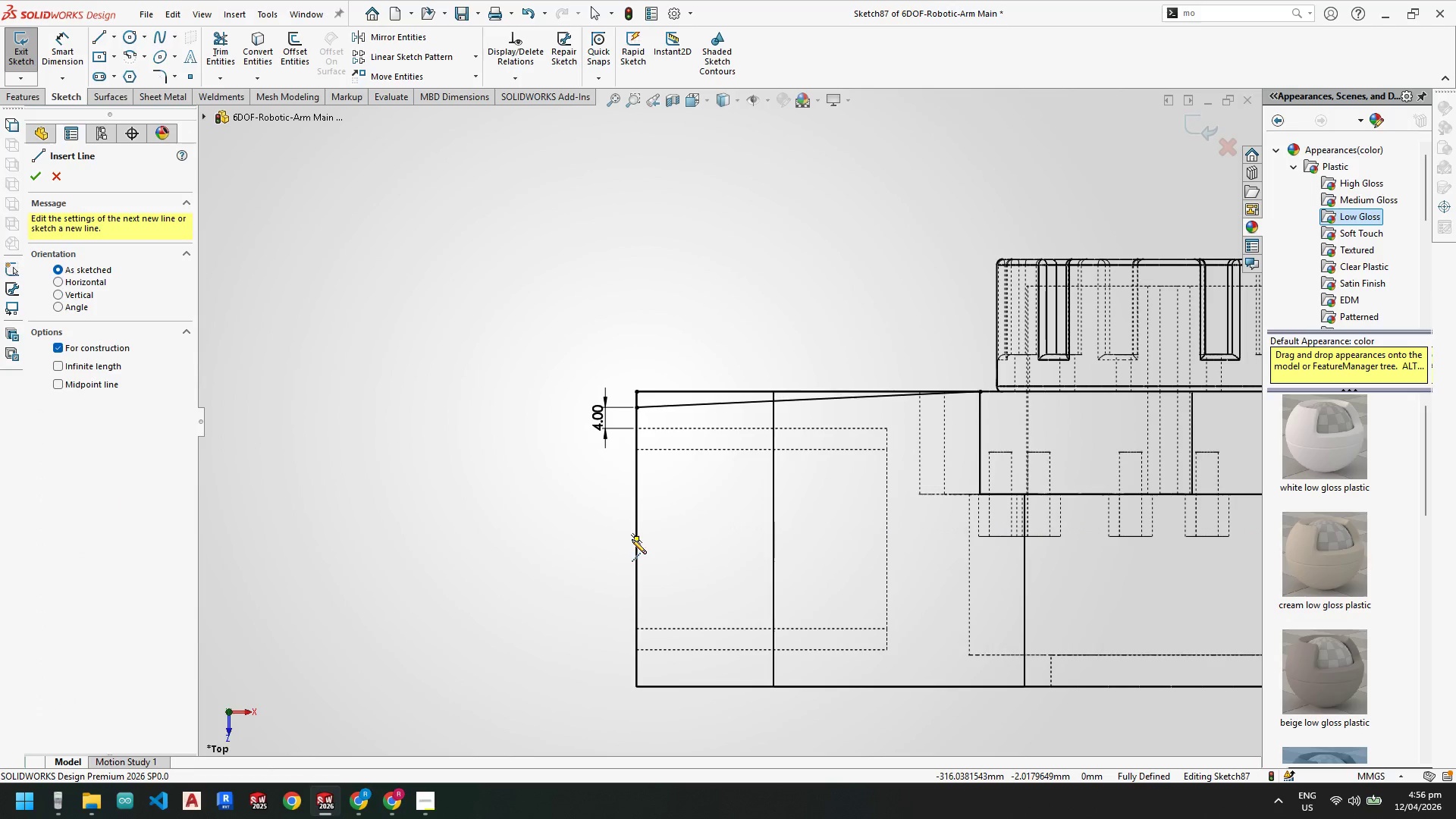 
left_click([635, 539])
 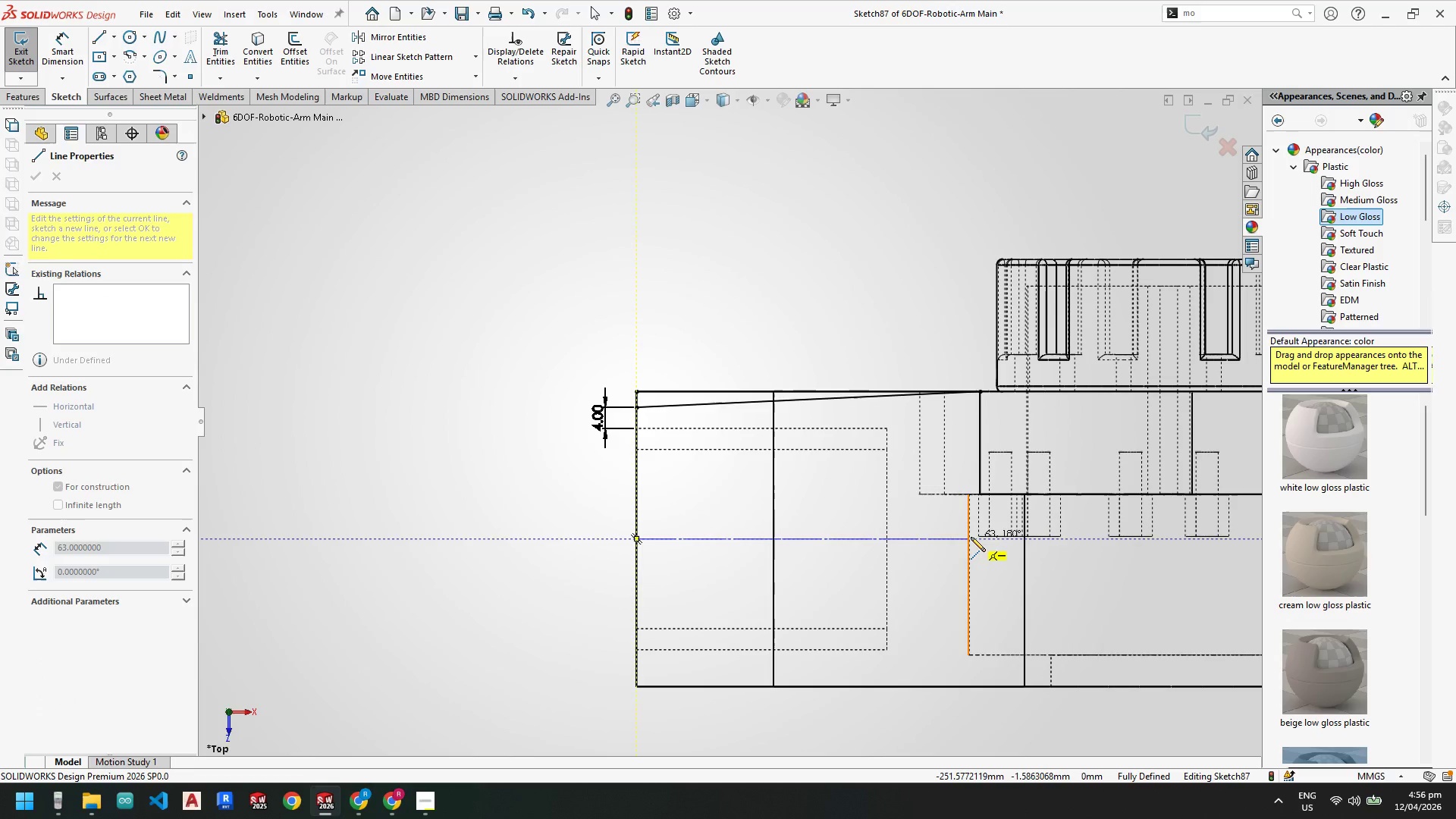 
left_click([970, 537])
 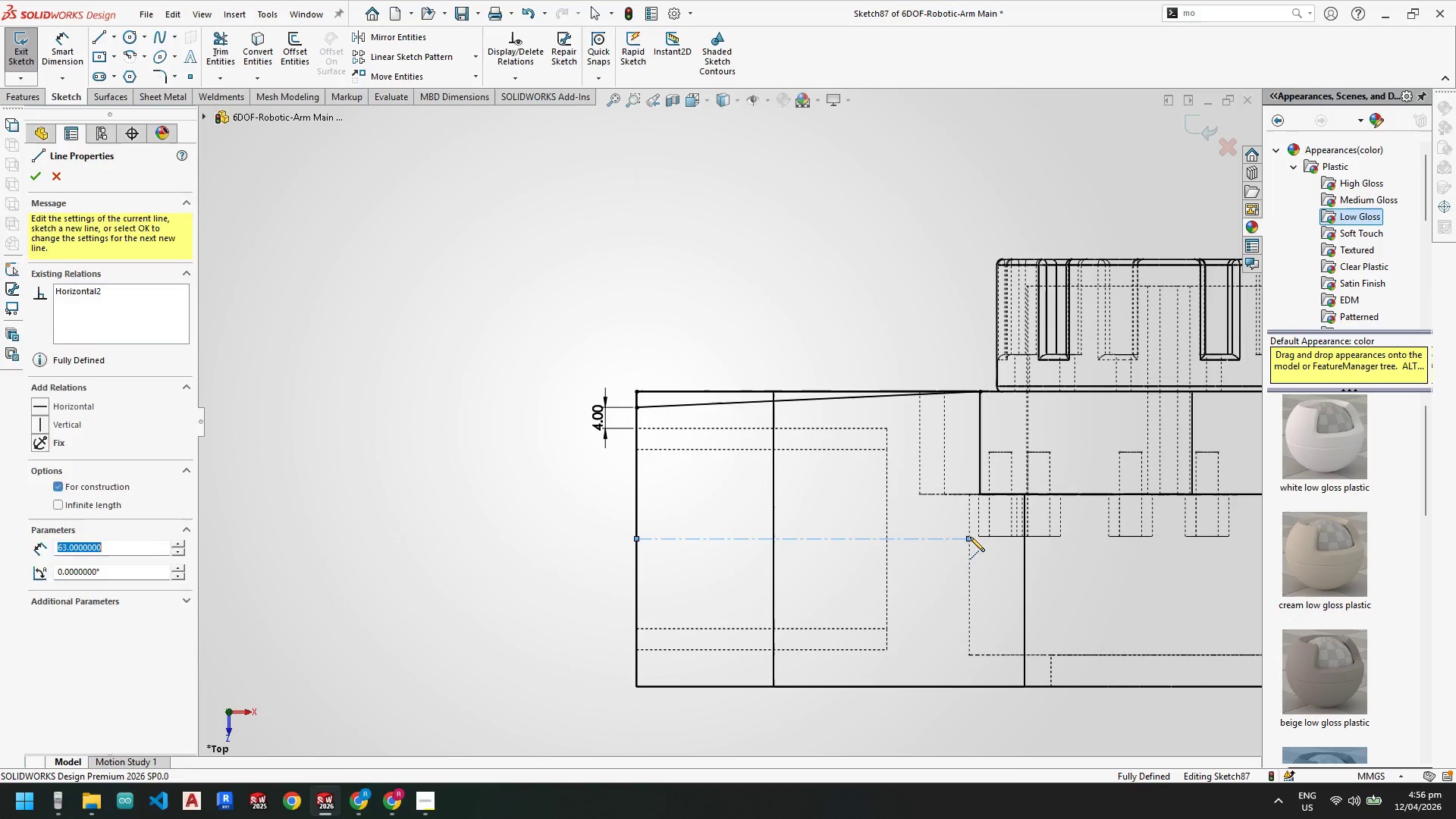 
key(Escape)
 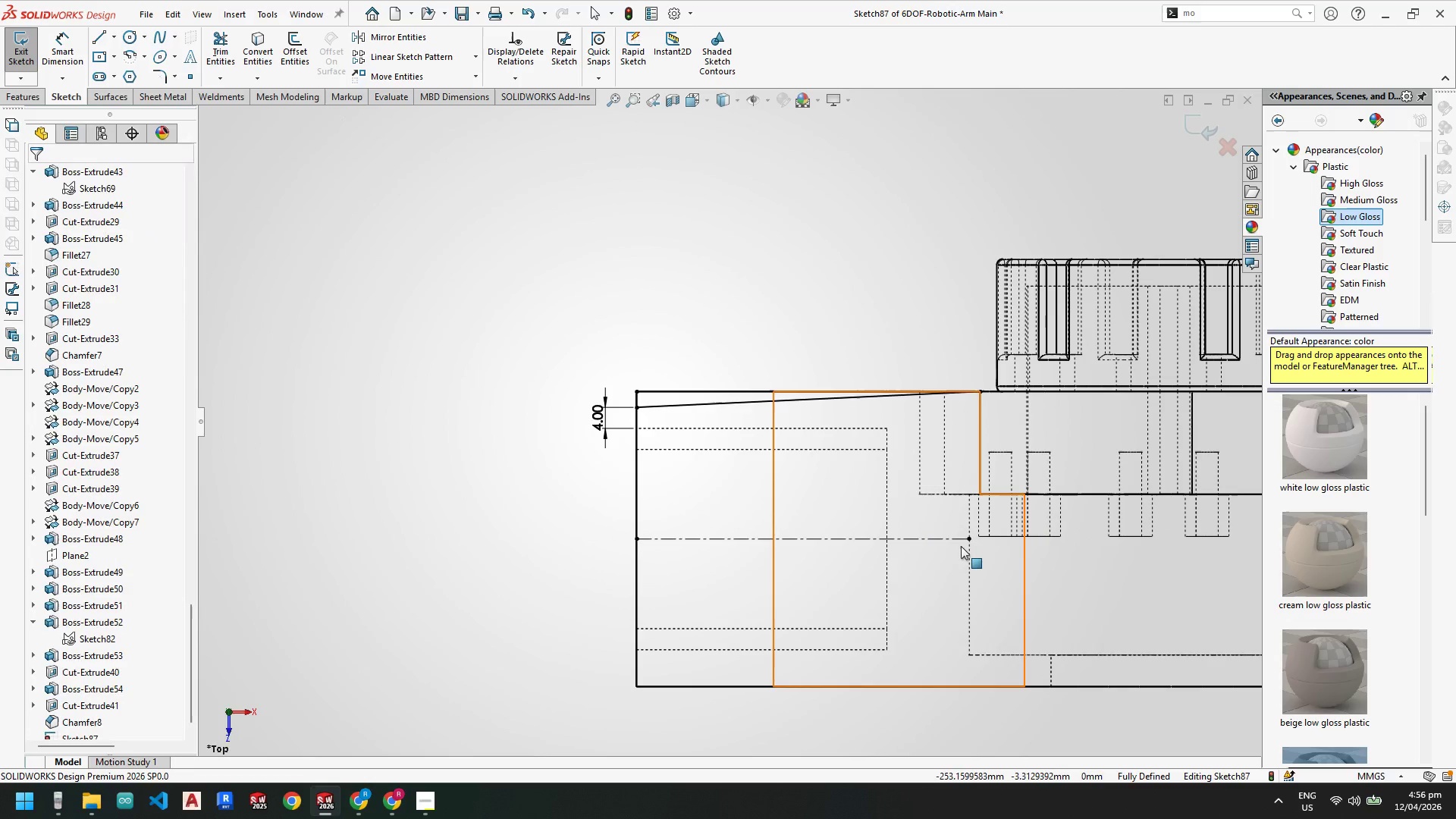 
key(Escape)
 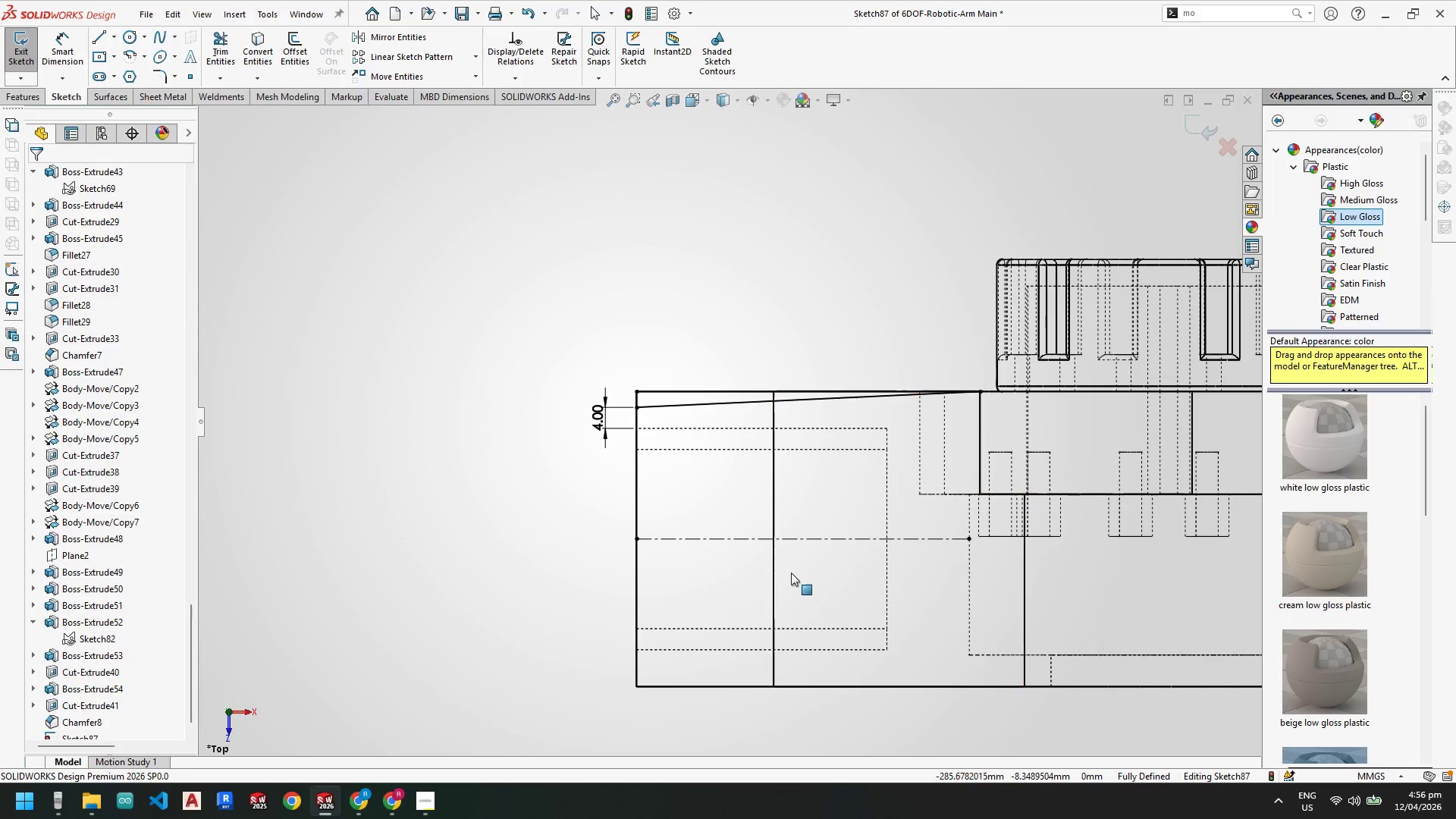 
key(Escape)
 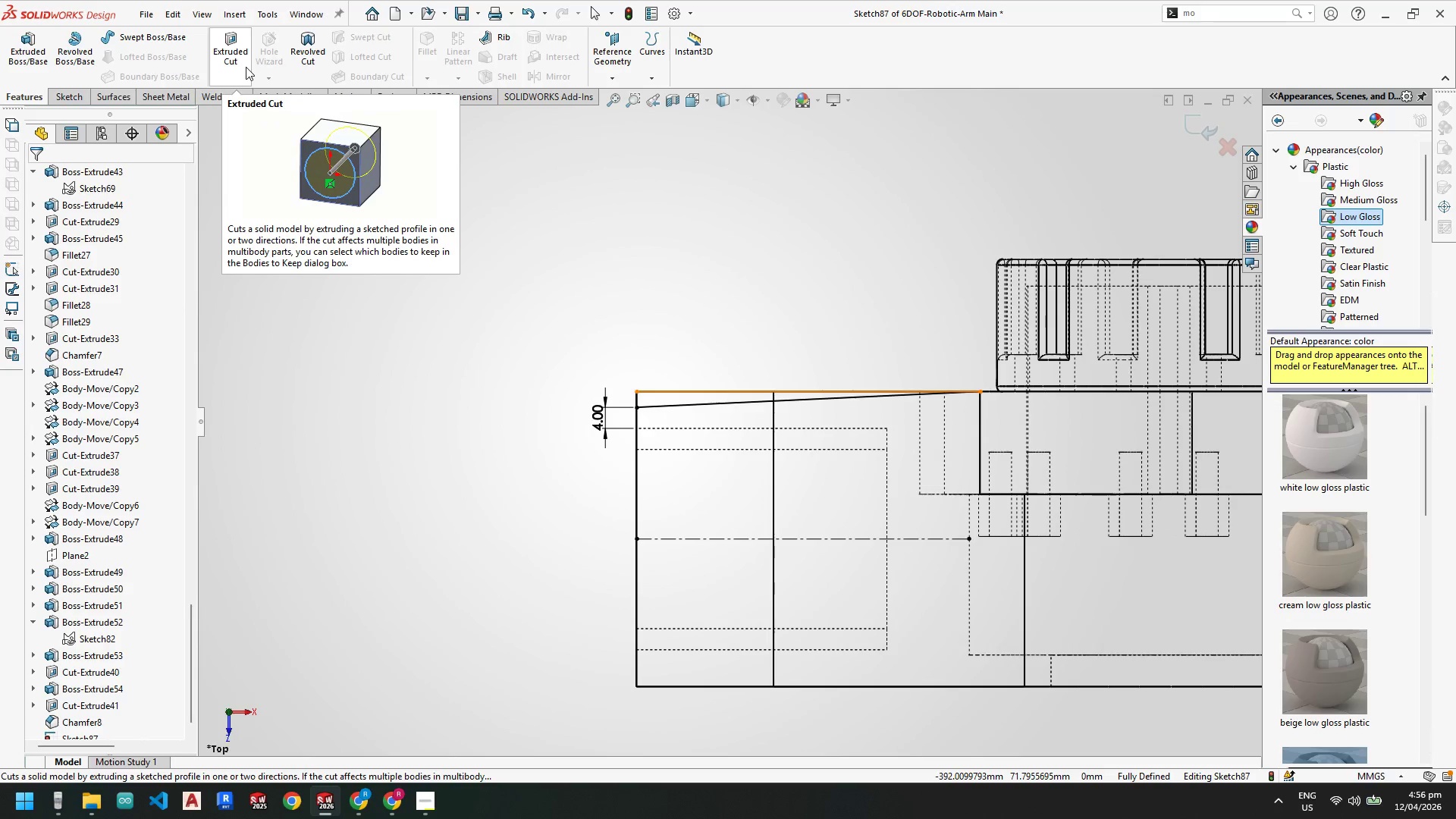 
wait(6.19)
 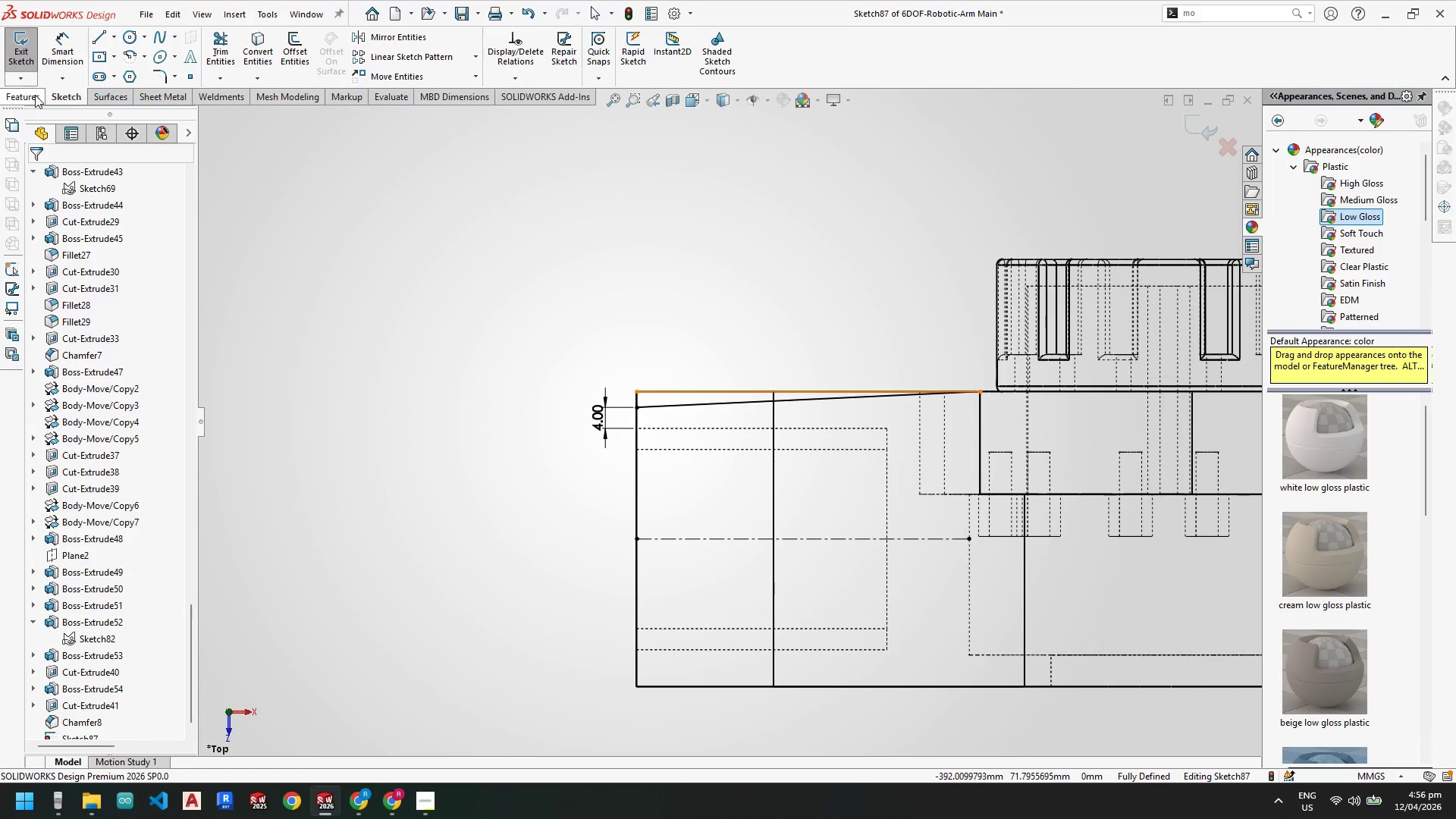 
left_click([80, 94])
 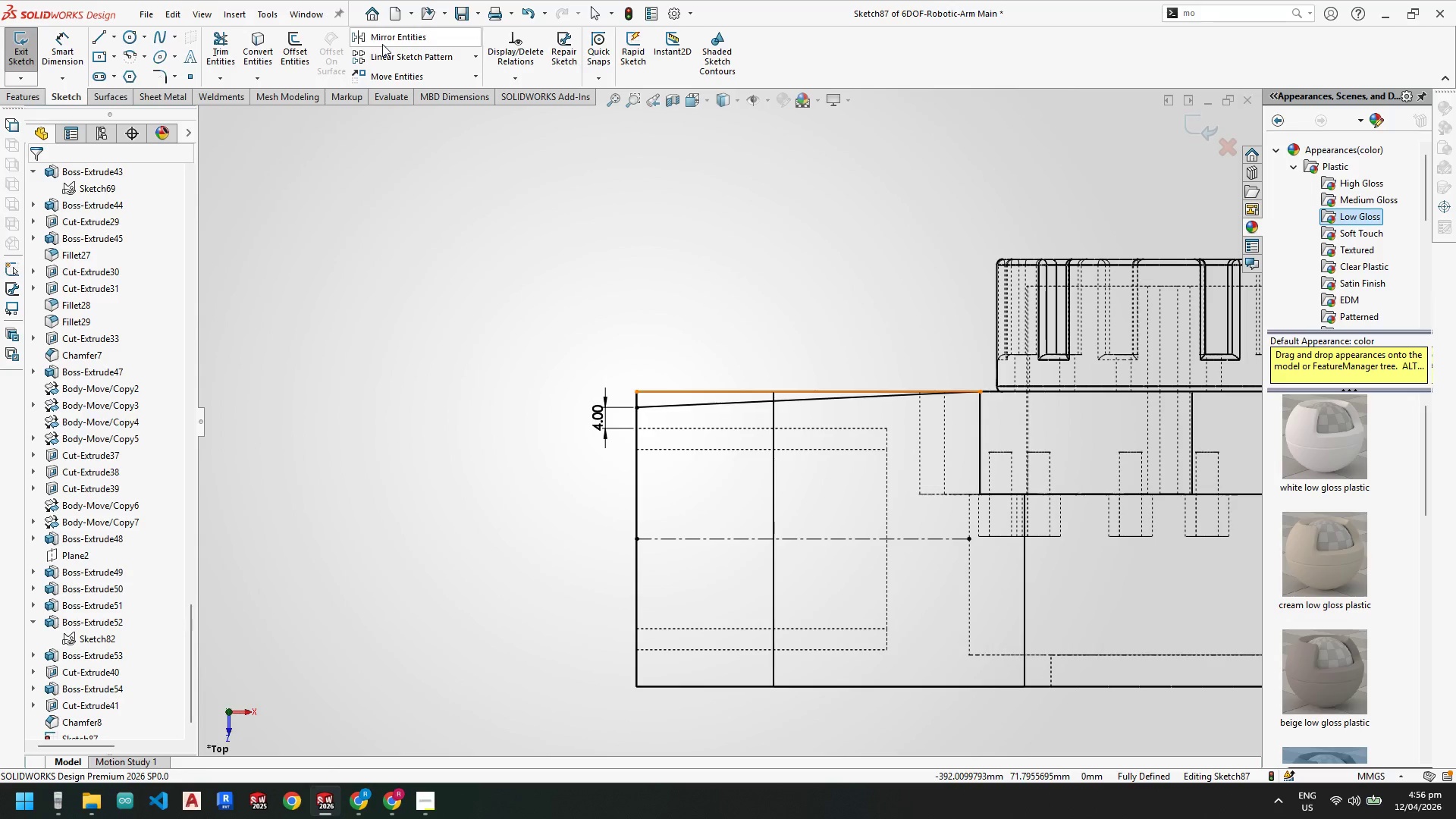 
mouse_move([413, 54])
 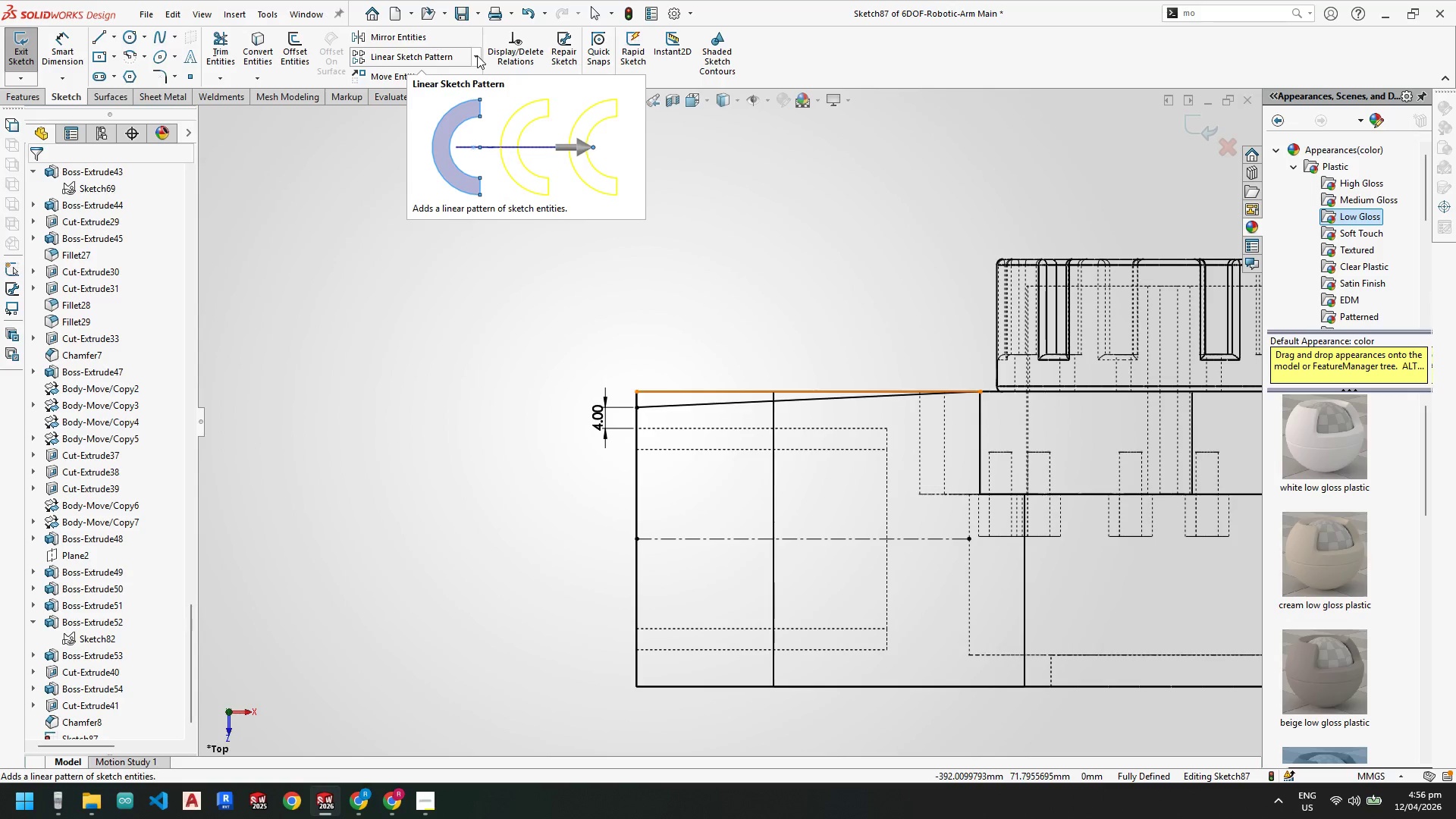 
key(Escape)
 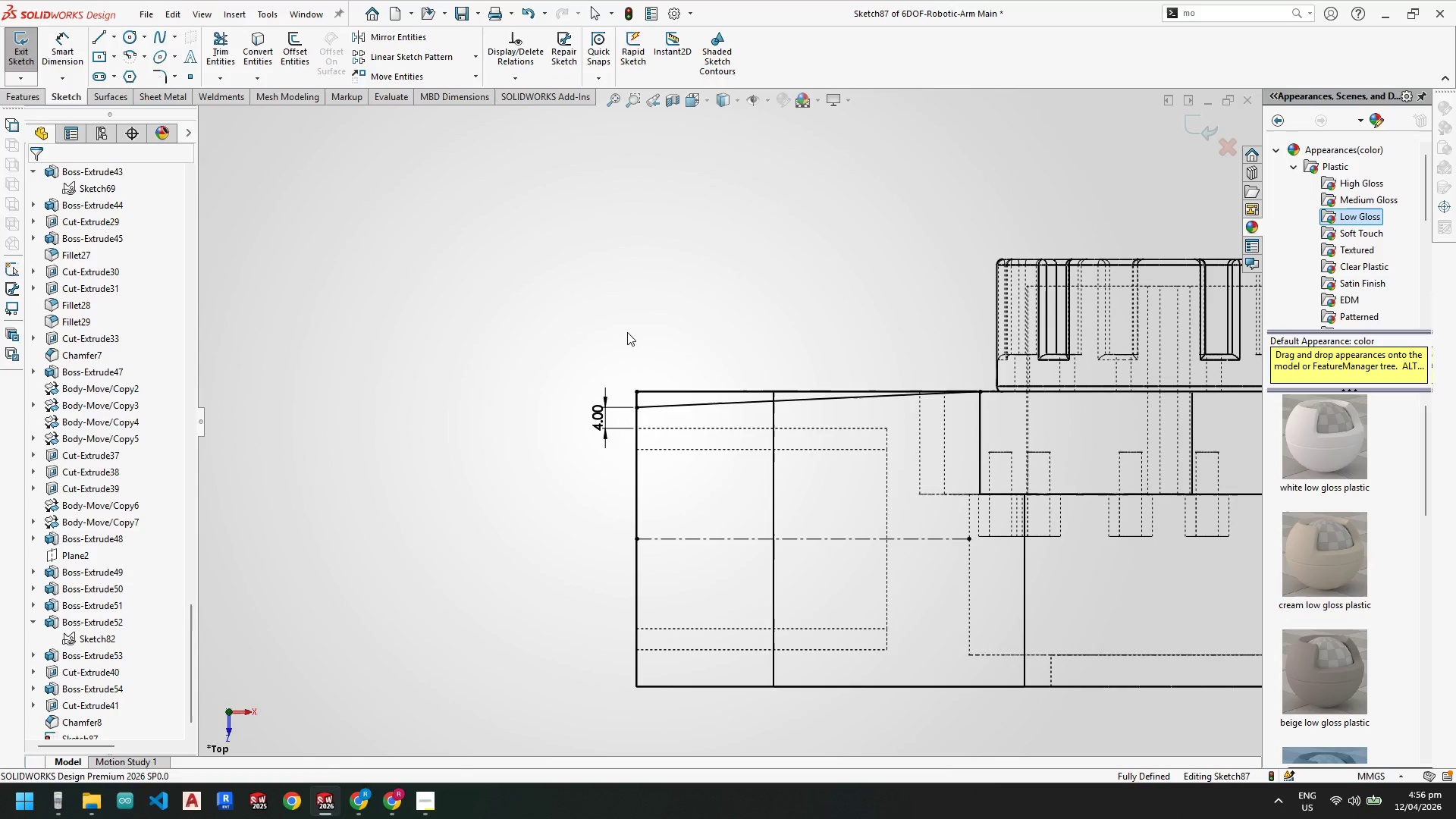 
left_click_drag(start_coordinate=[610, 320], to_coordinate=[1012, 419])
 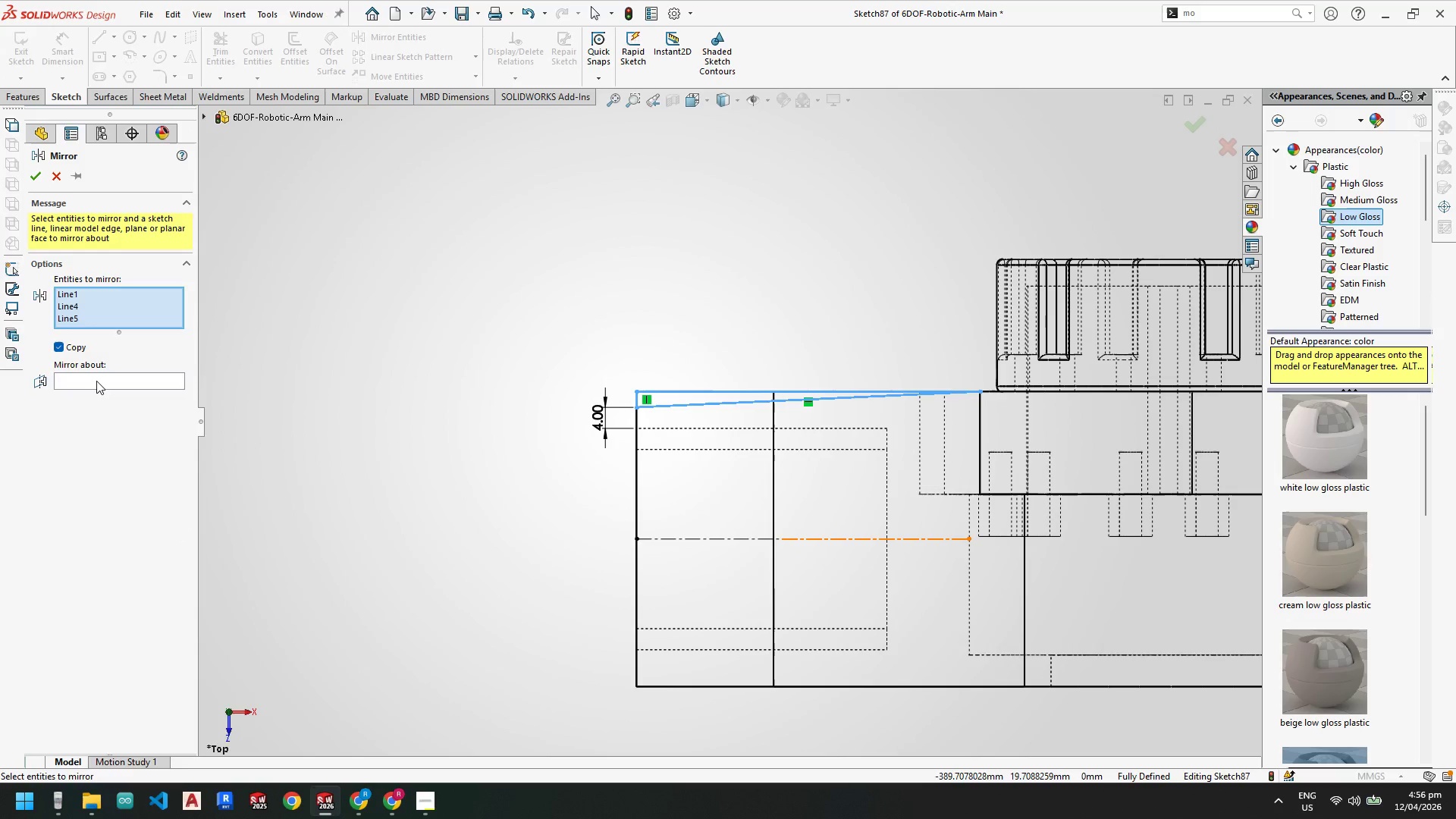 
left_click([745, 538])
 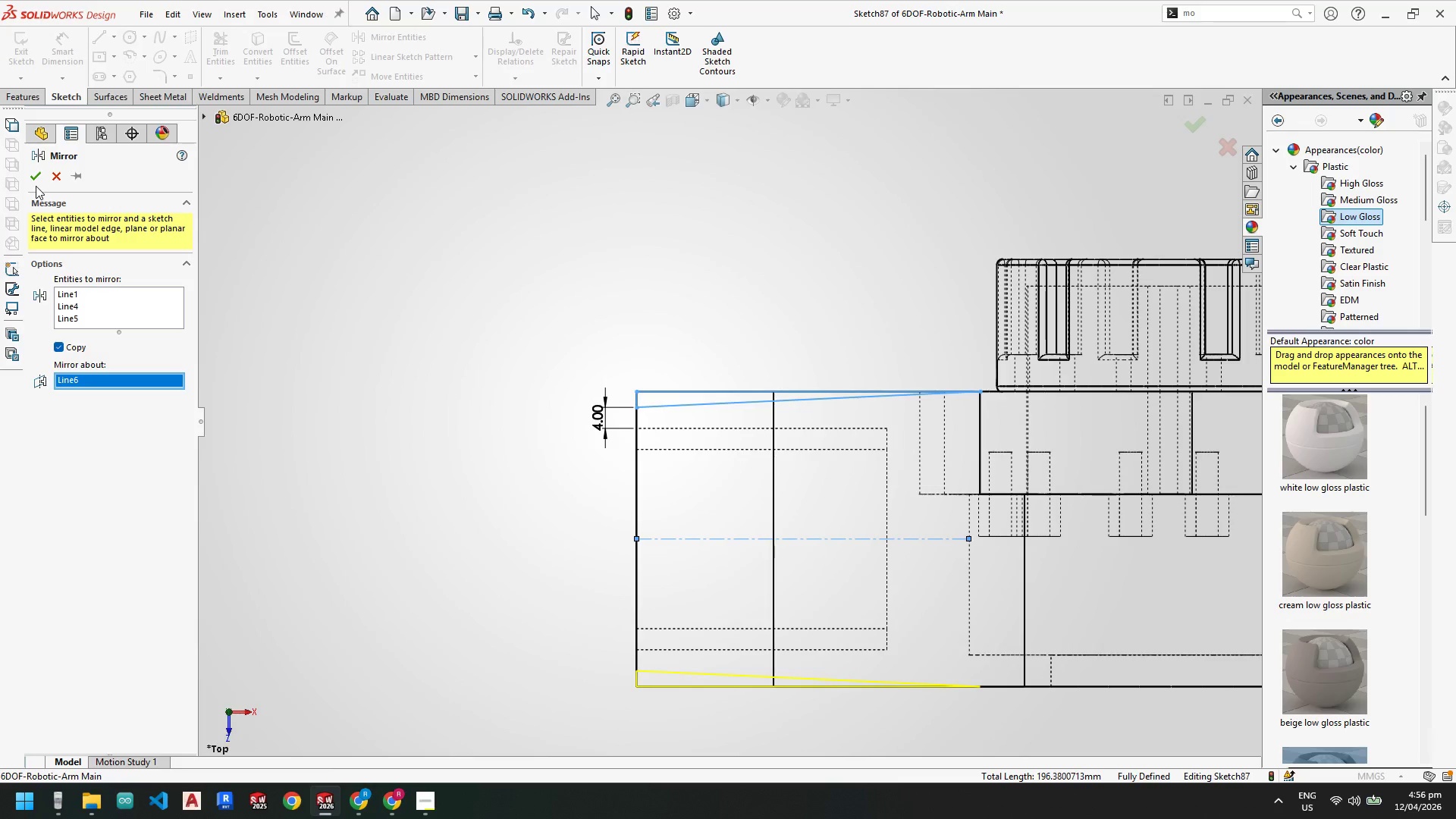 
left_click([33, 175])
 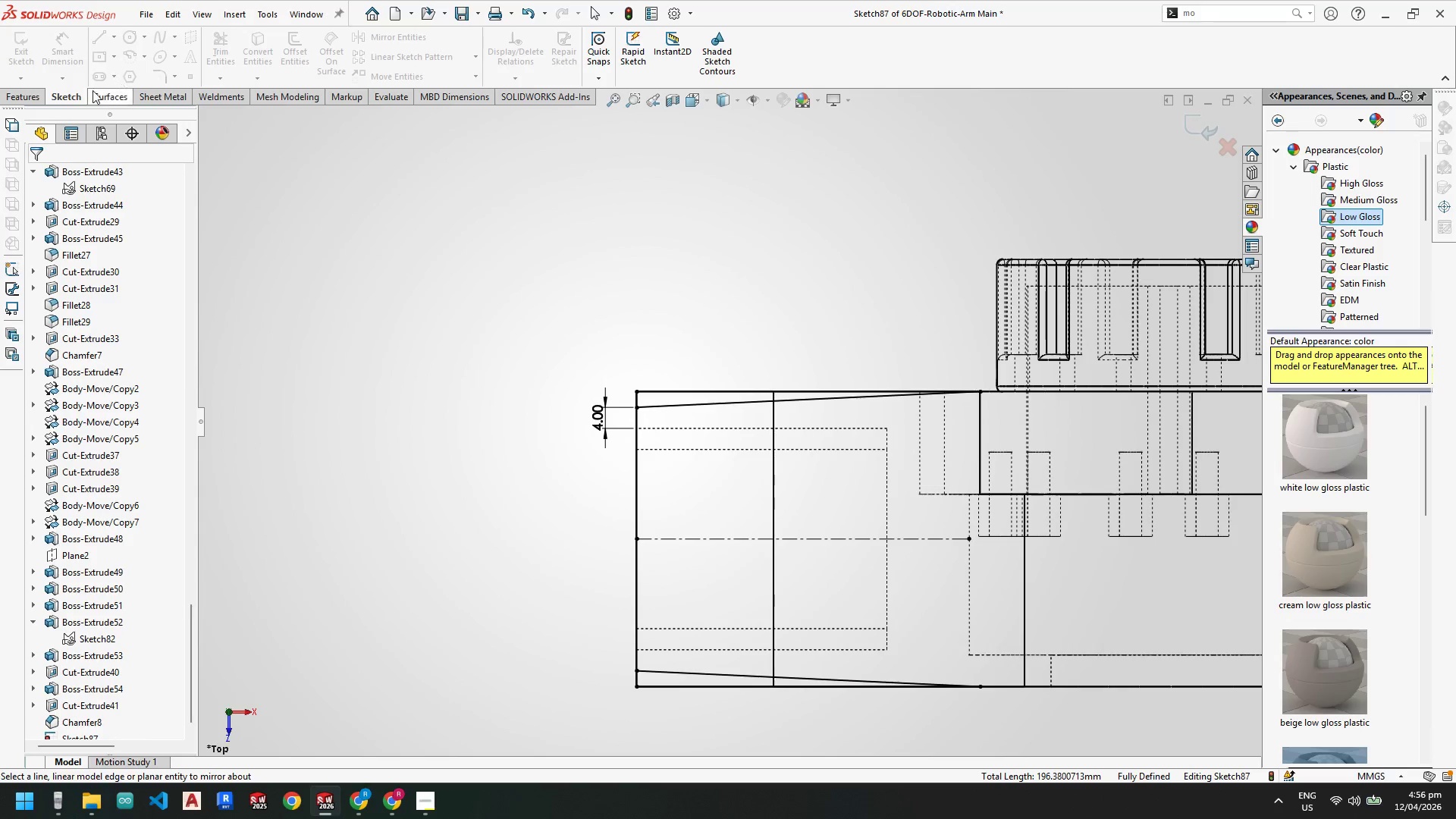 
left_click([28, 91])
 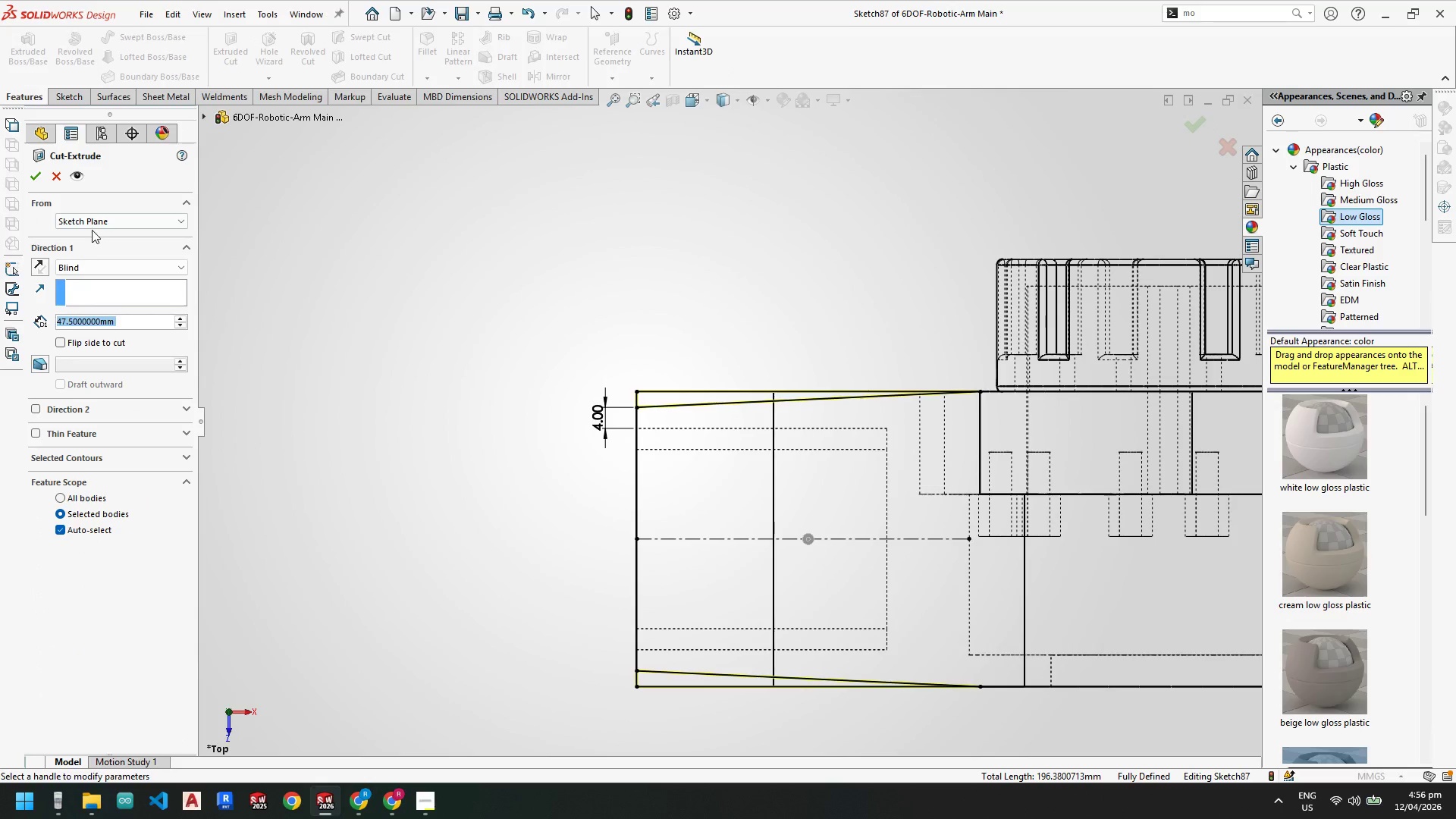 
left_click([80, 270])
 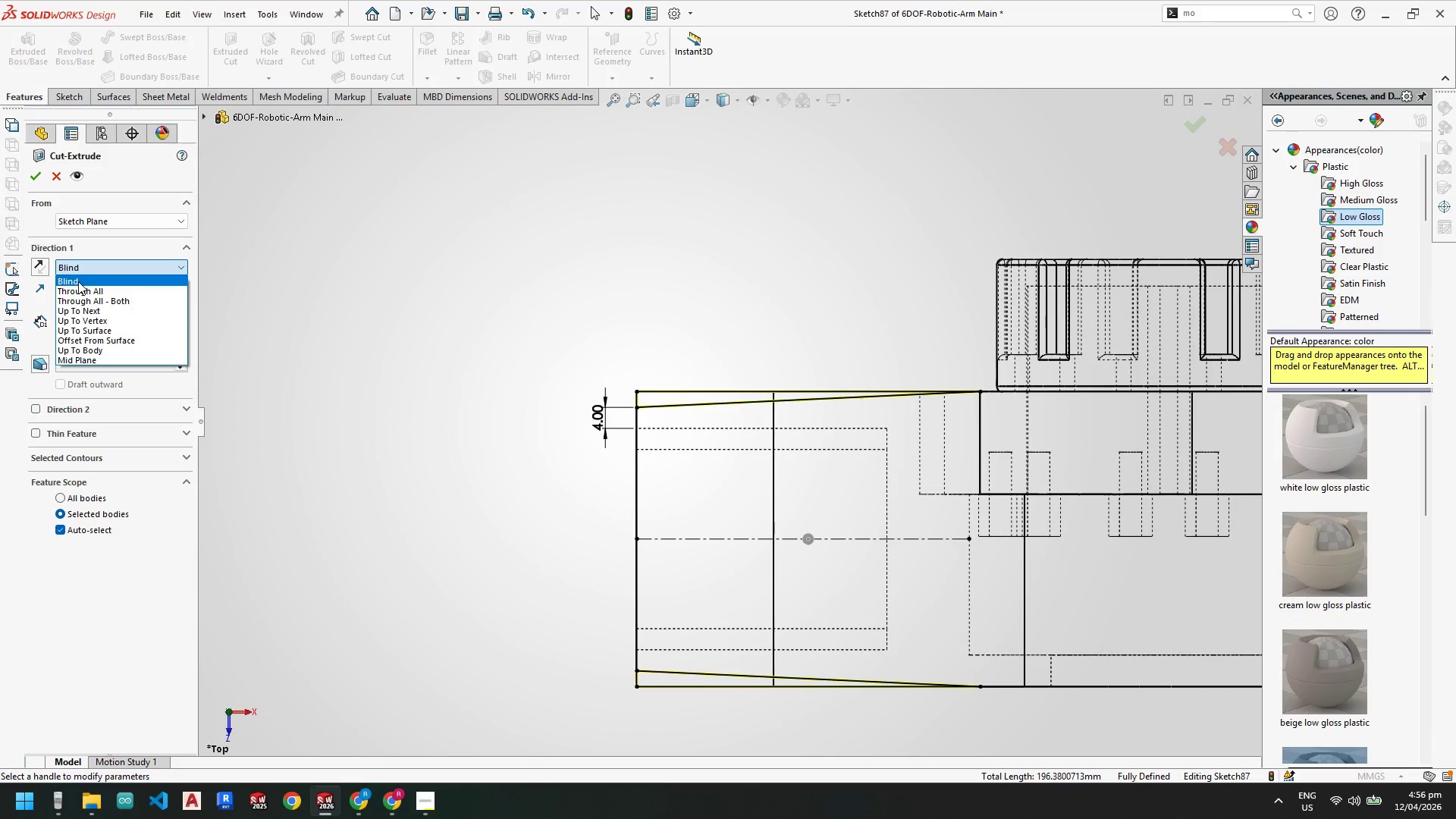 
left_click_drag(start_coordinate=[78, 281], to_coordinate=[80, 287])
 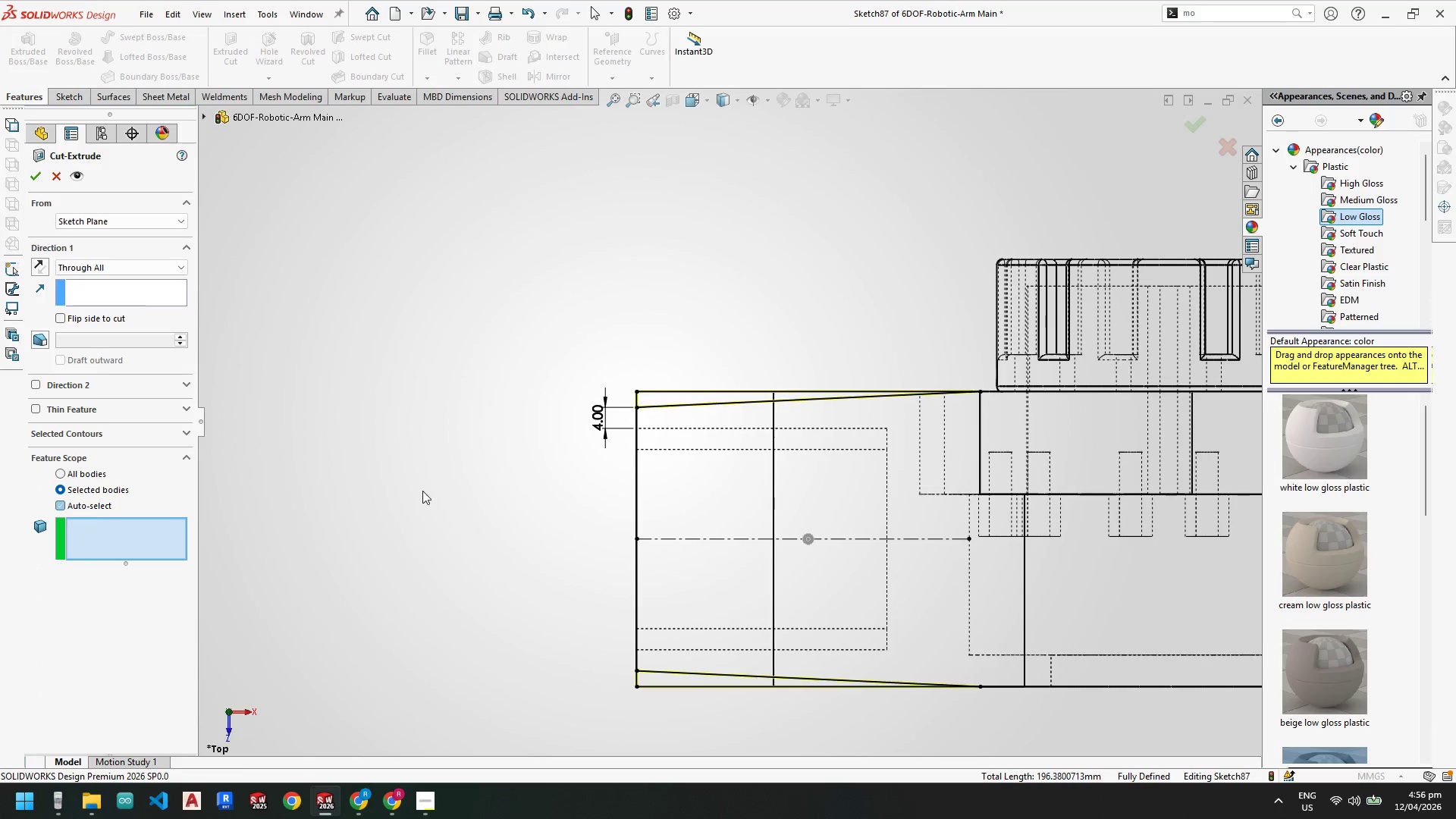 
left_click([720, 485])
 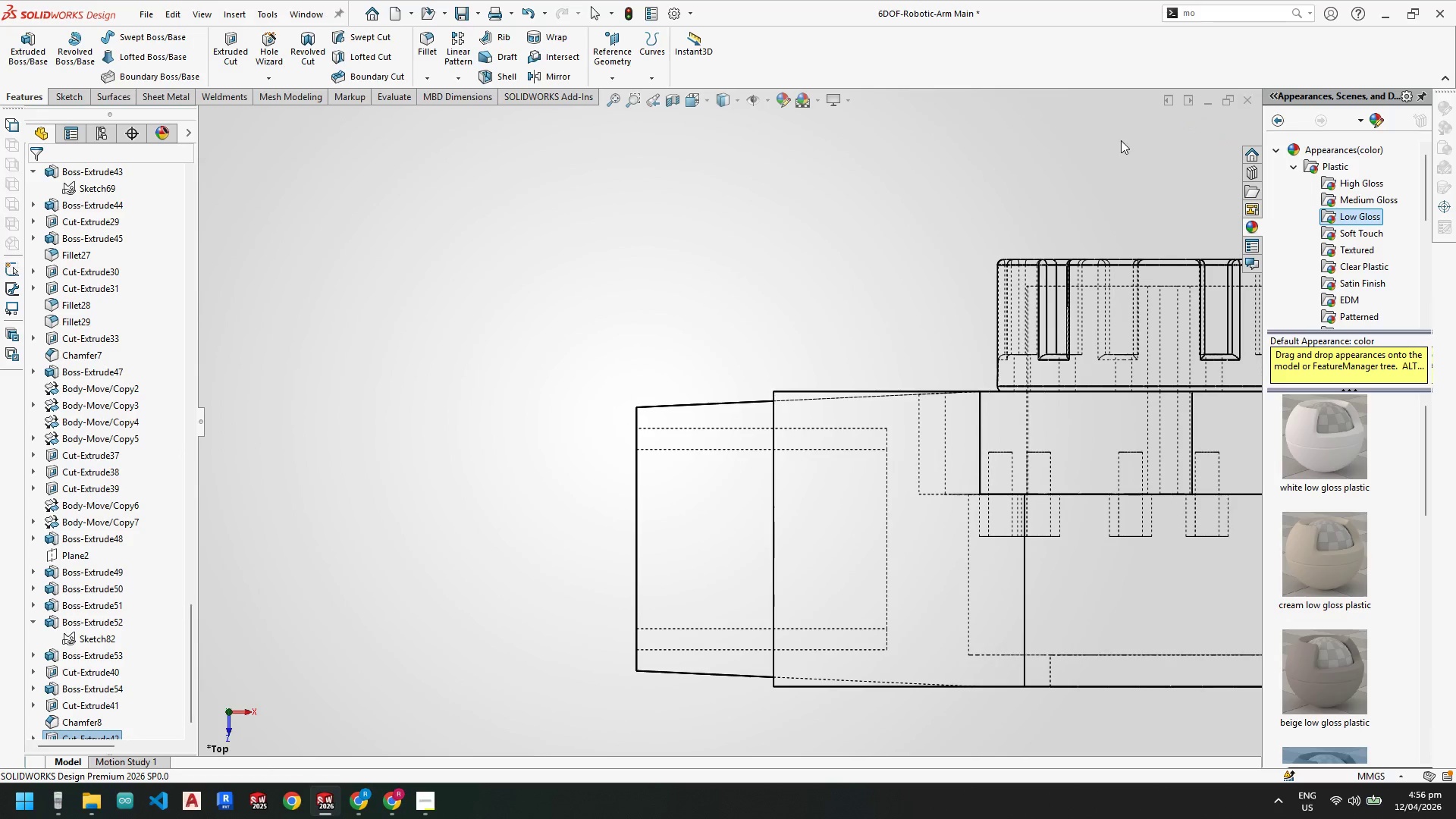 
left_click([729, 94])
 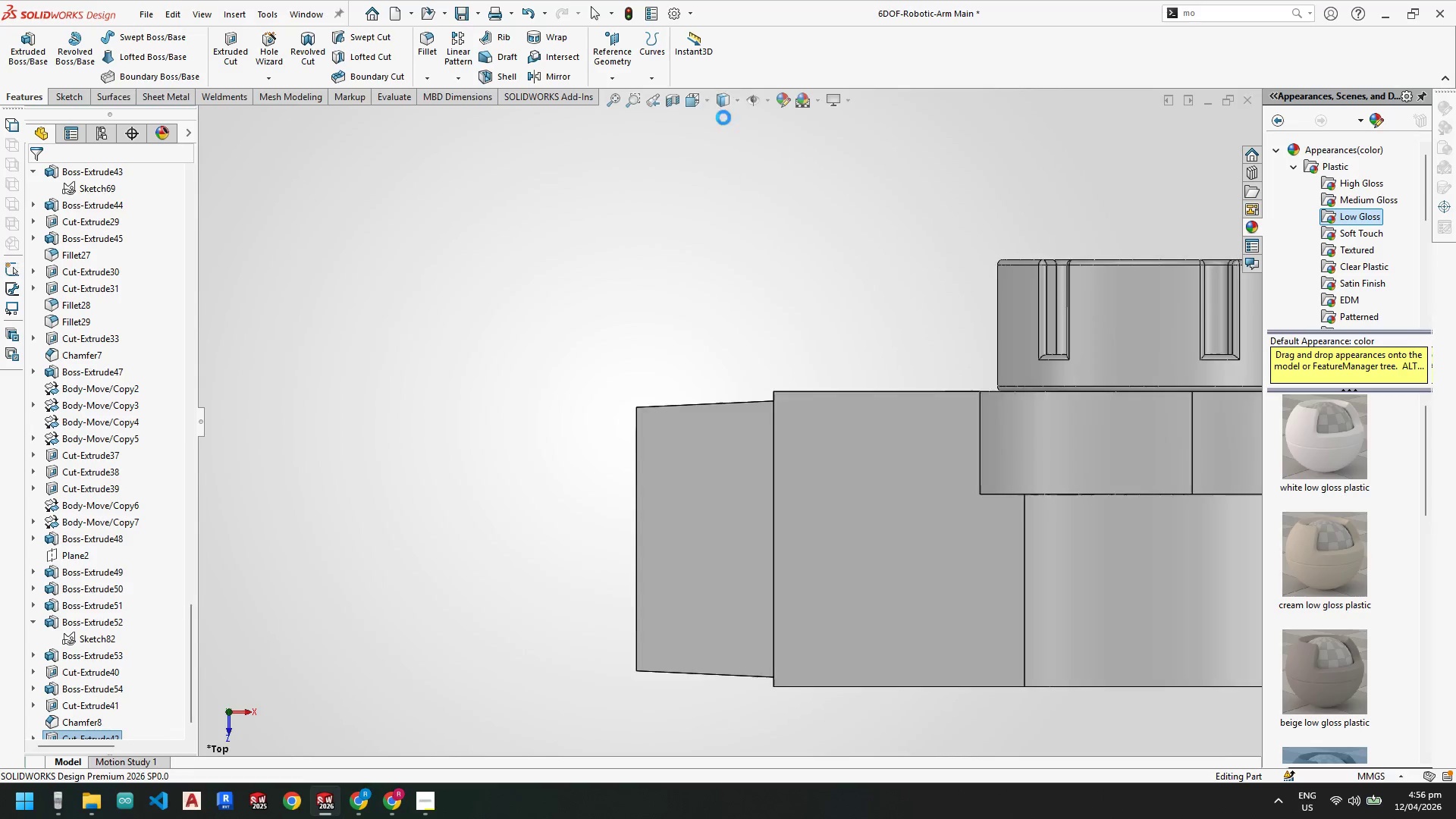 
key(Escape)
 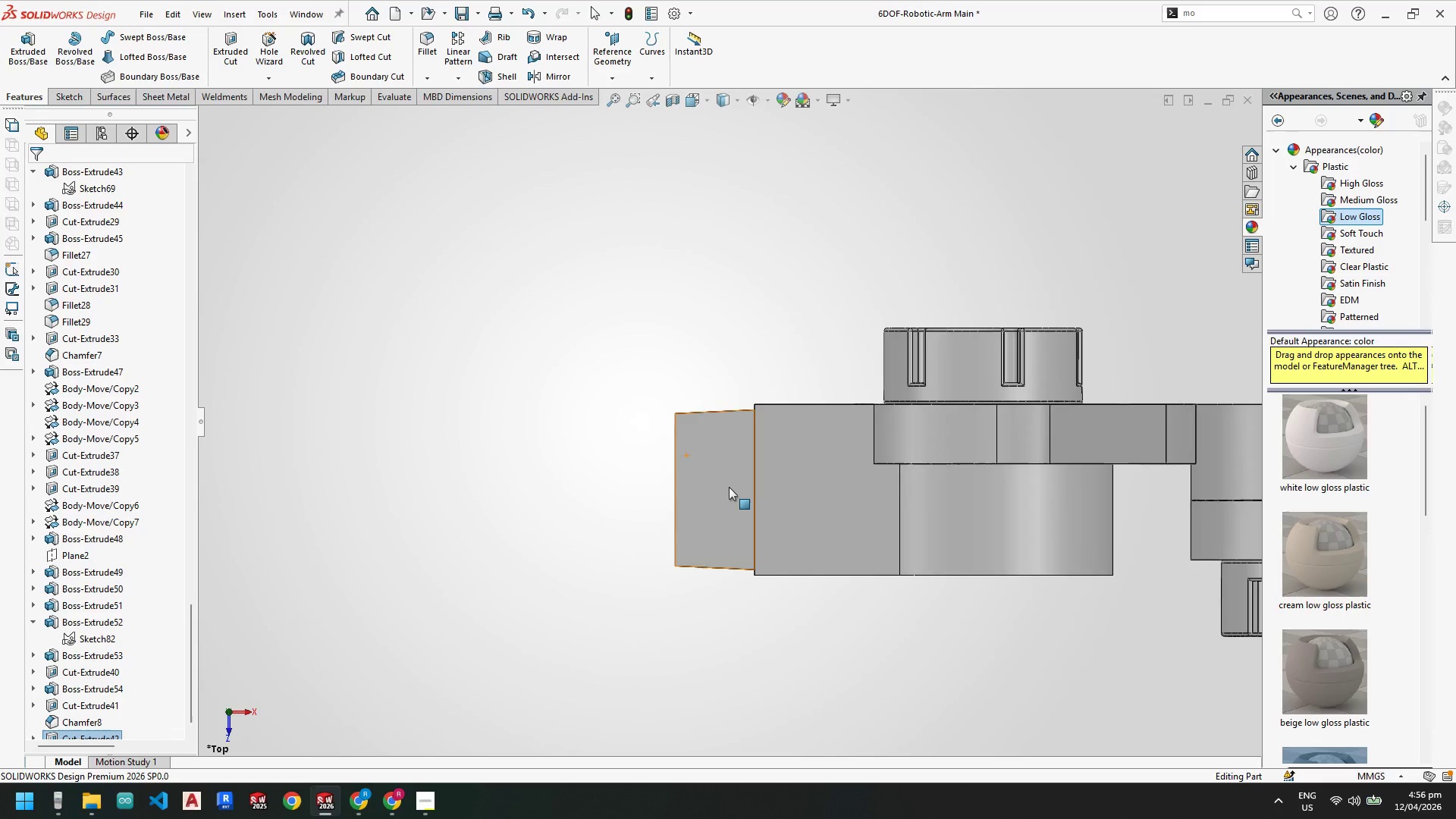 
scroll: coordinate [732, 486], scroll_direction: up, amount: 4.0
 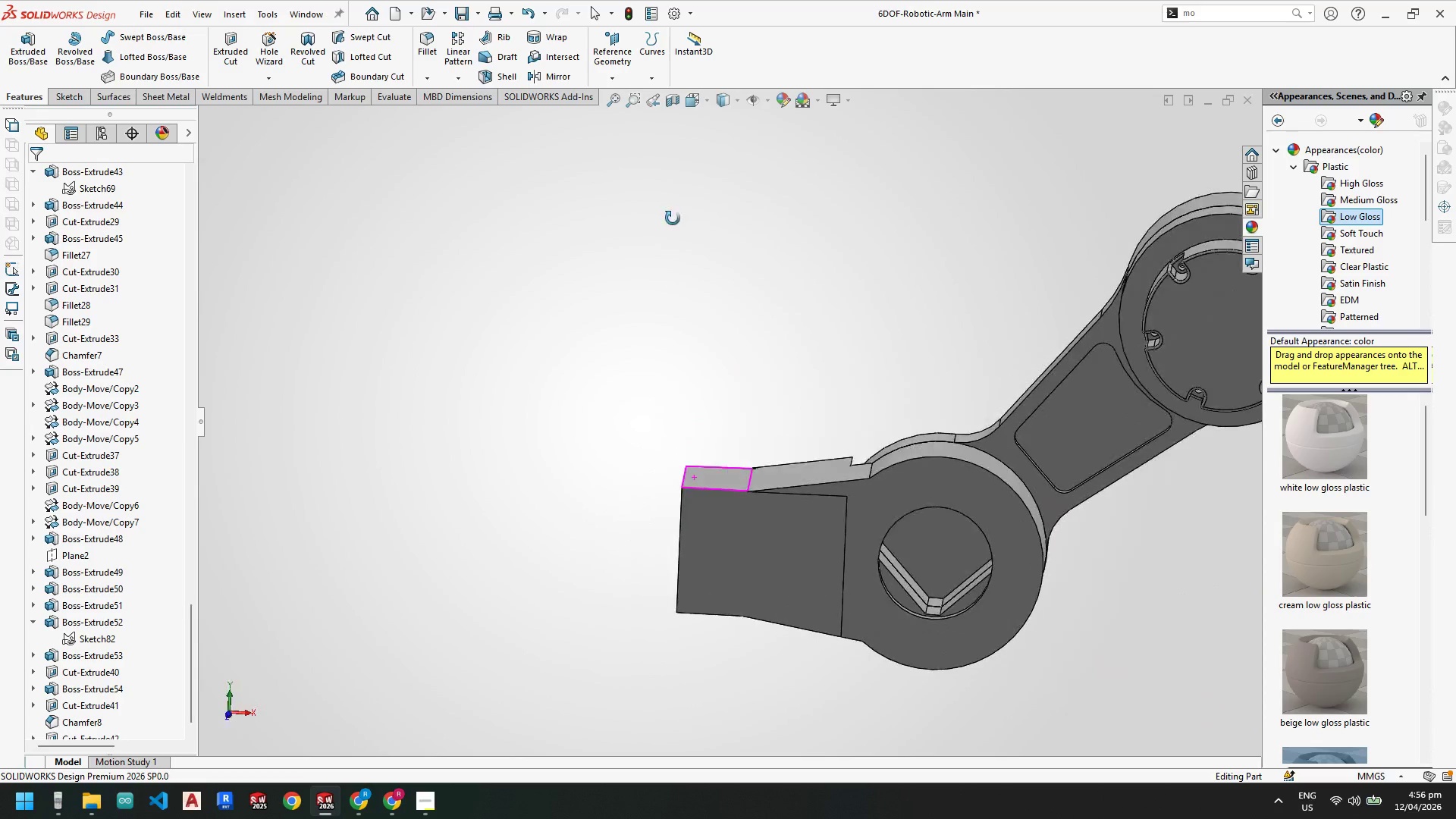 
scroll: coordinate [123, 726], scroll_direction: down, amount: 9.0
 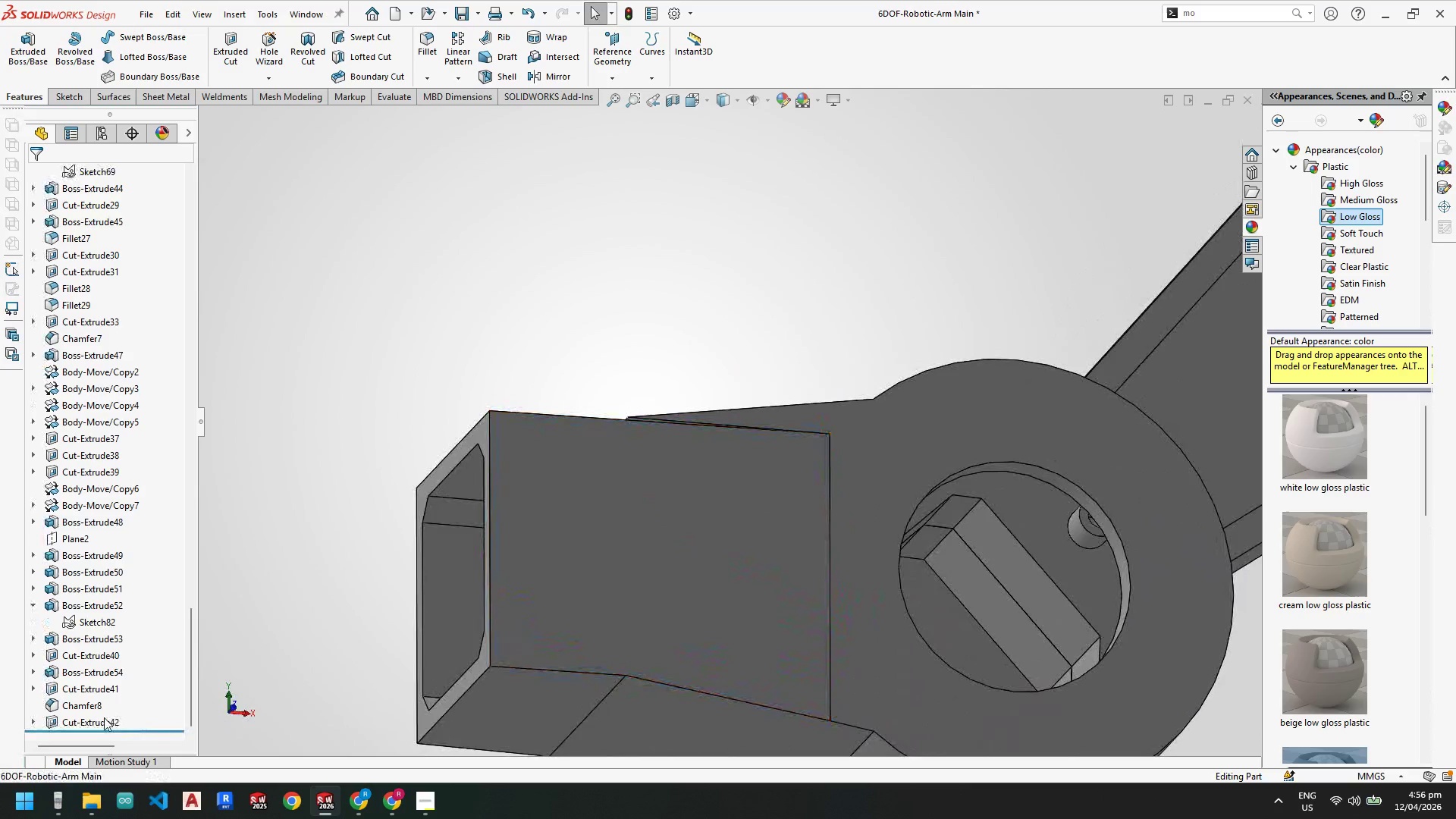 
right_click([103, 717])
 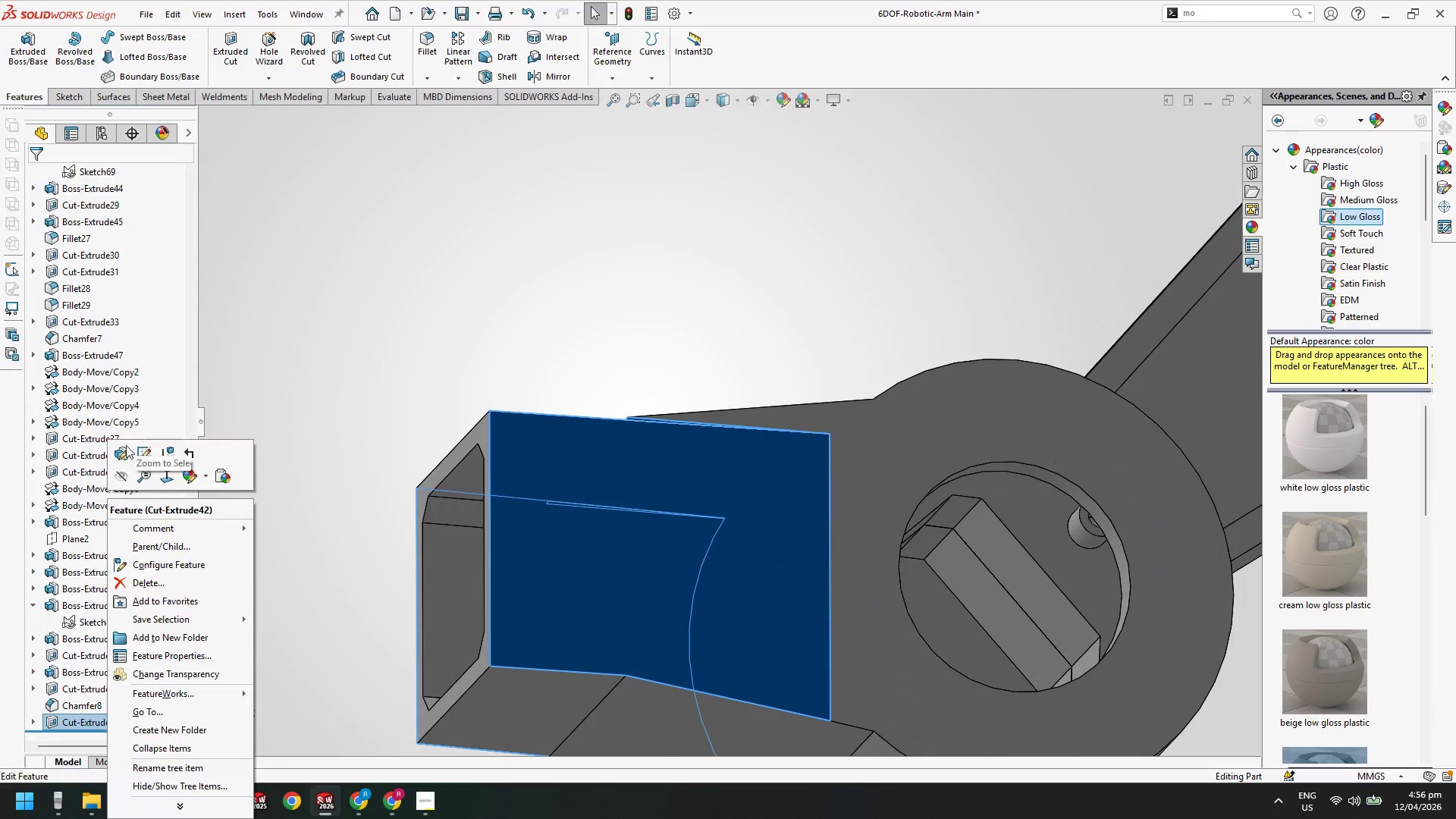 
left_click([120, 450])
 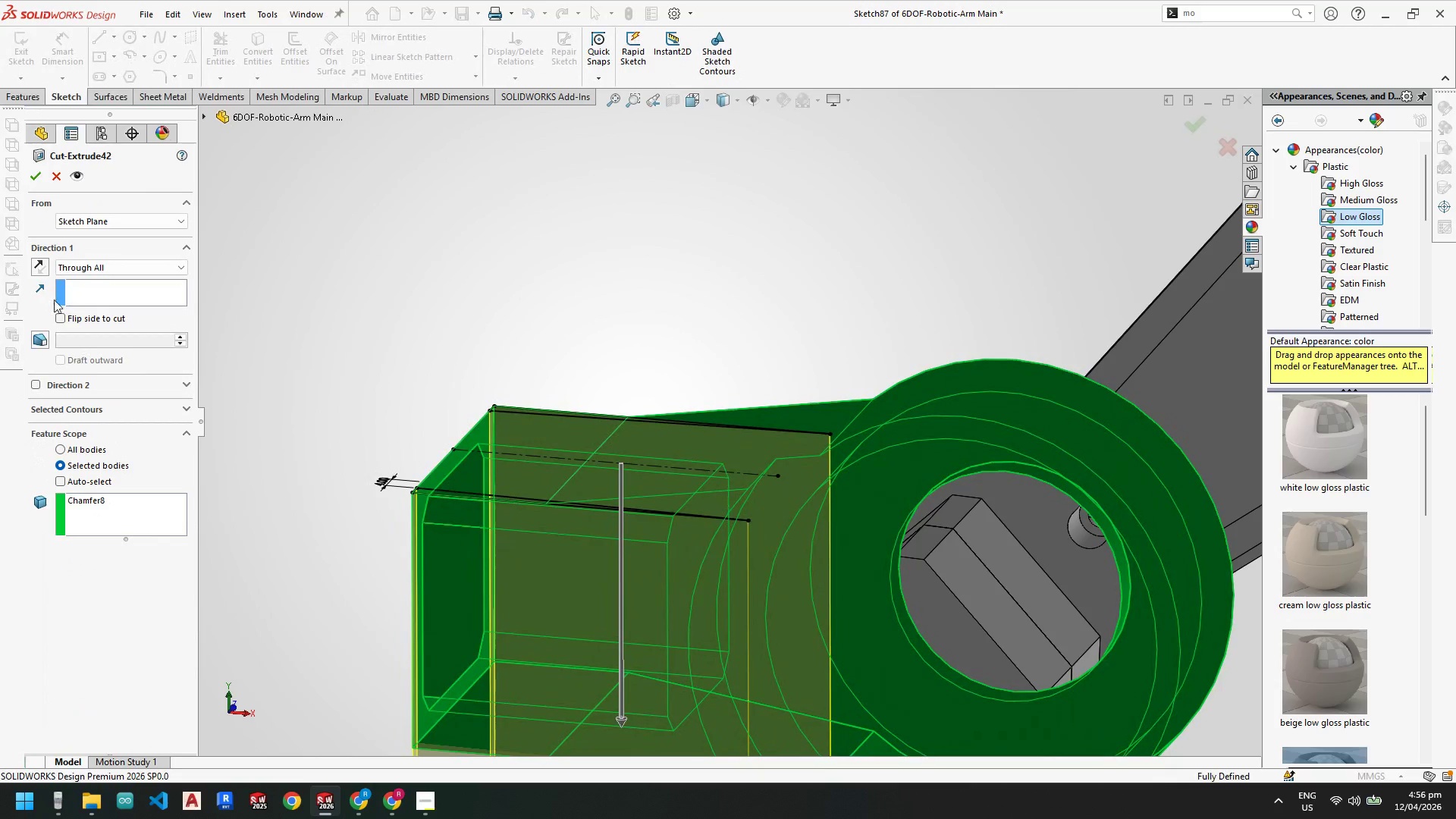 
left_click([79, 265])
 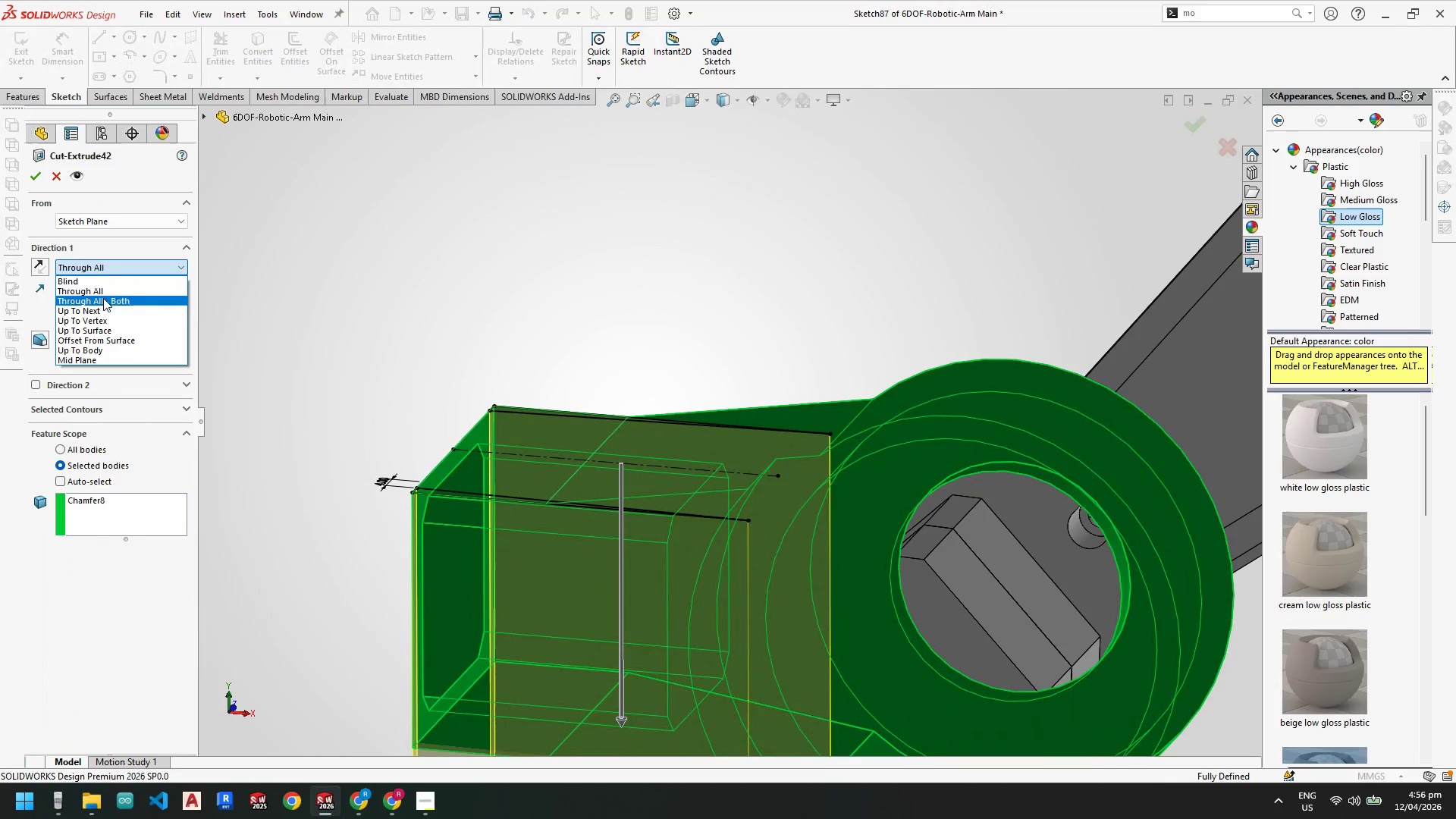 
left_click([103, 298])
 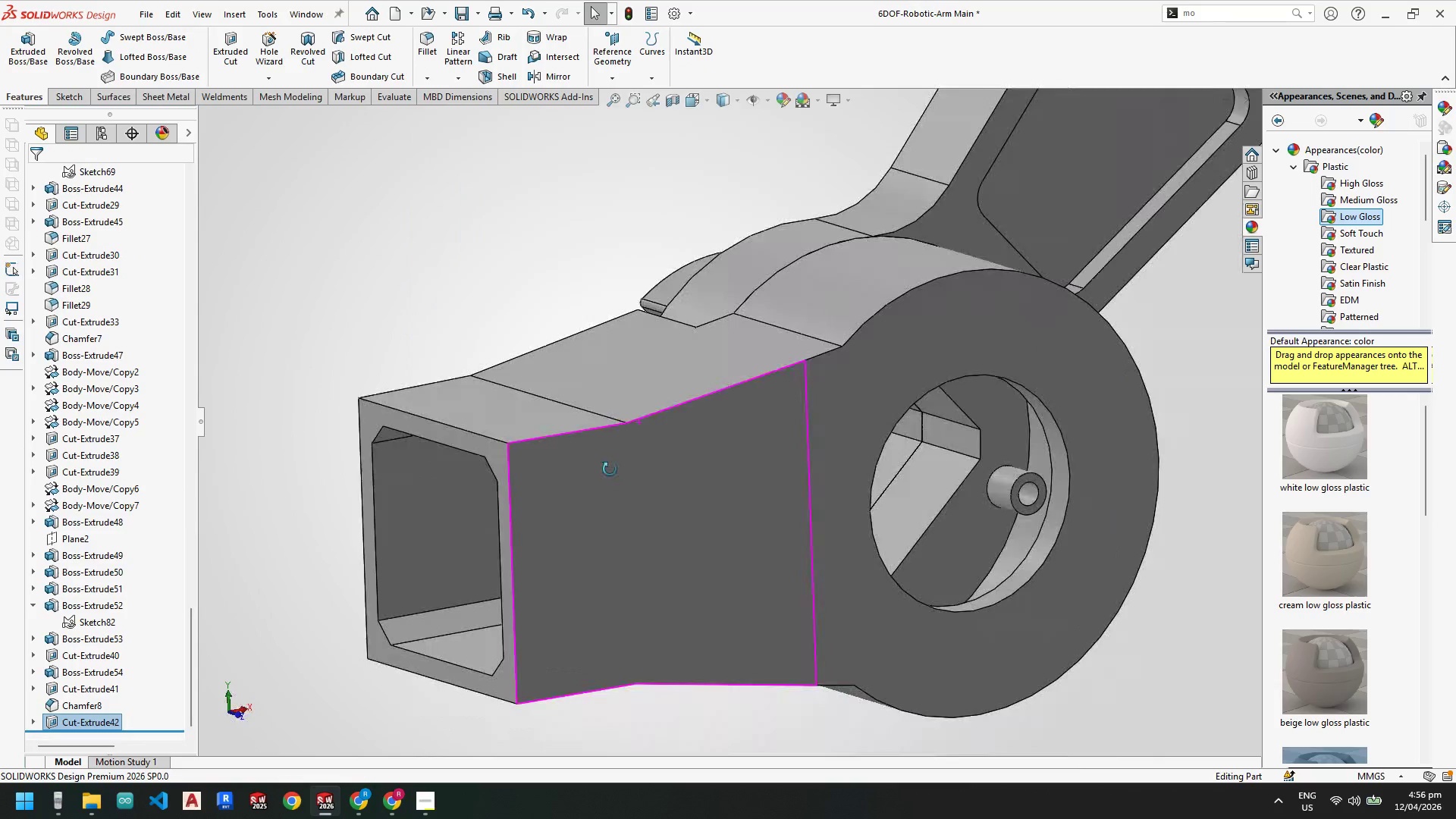 
scroll: coordinate [562, 218], scroll_direction: up, amount: 2.0
 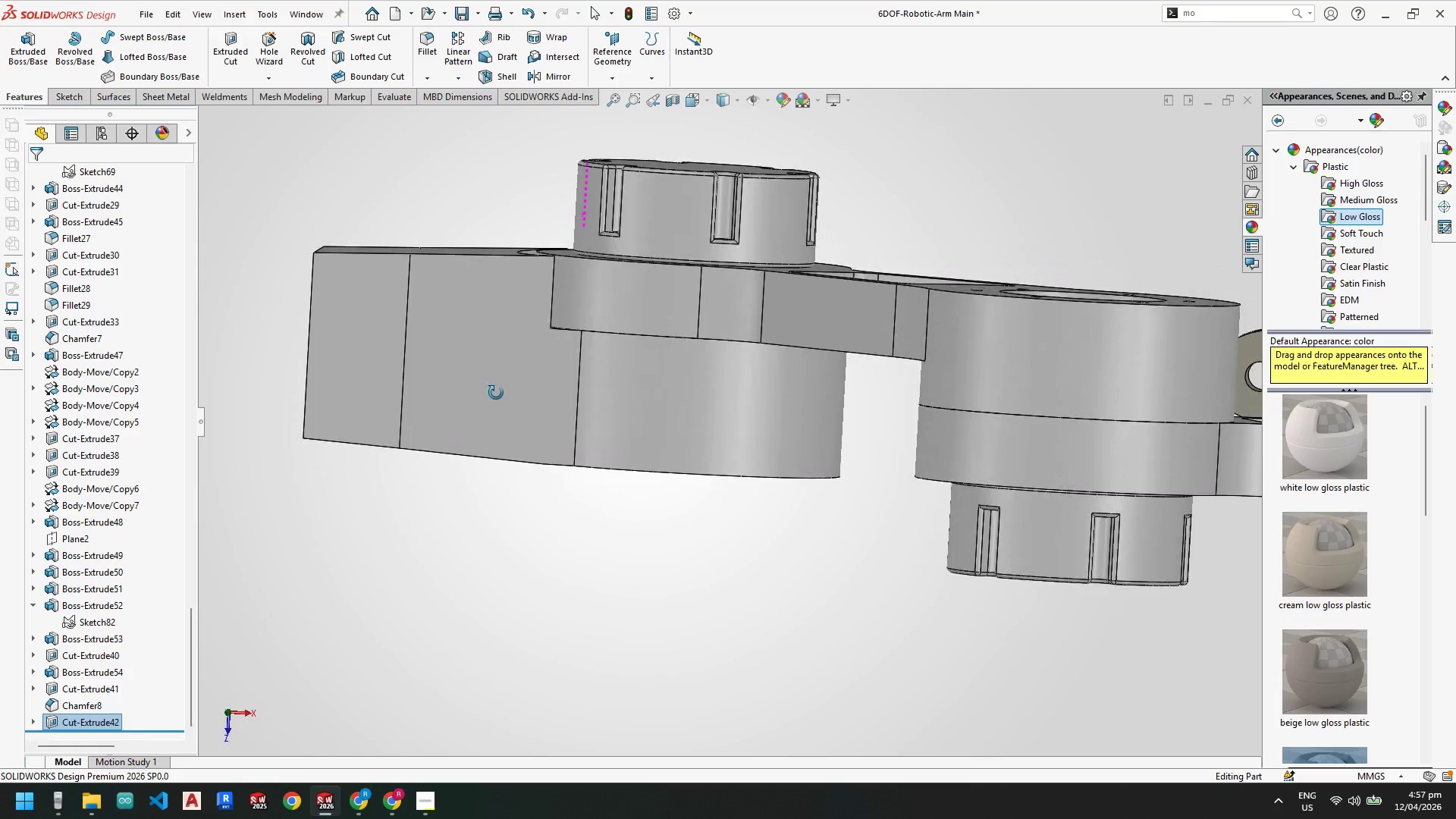 
wait(15.08)
 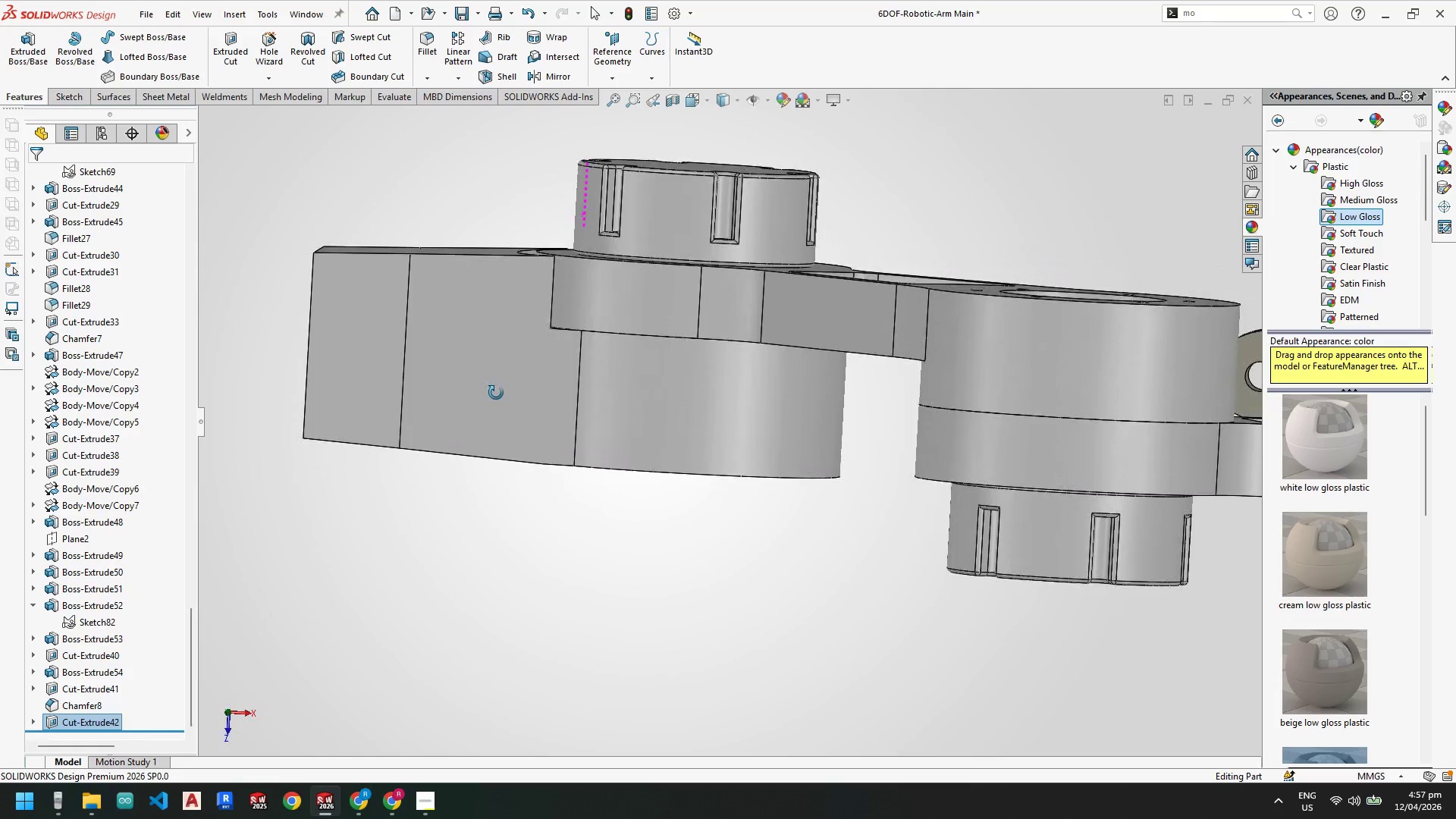 
scroll: coordinate [680, 344], scroll_direction: up, amount: 2.0
 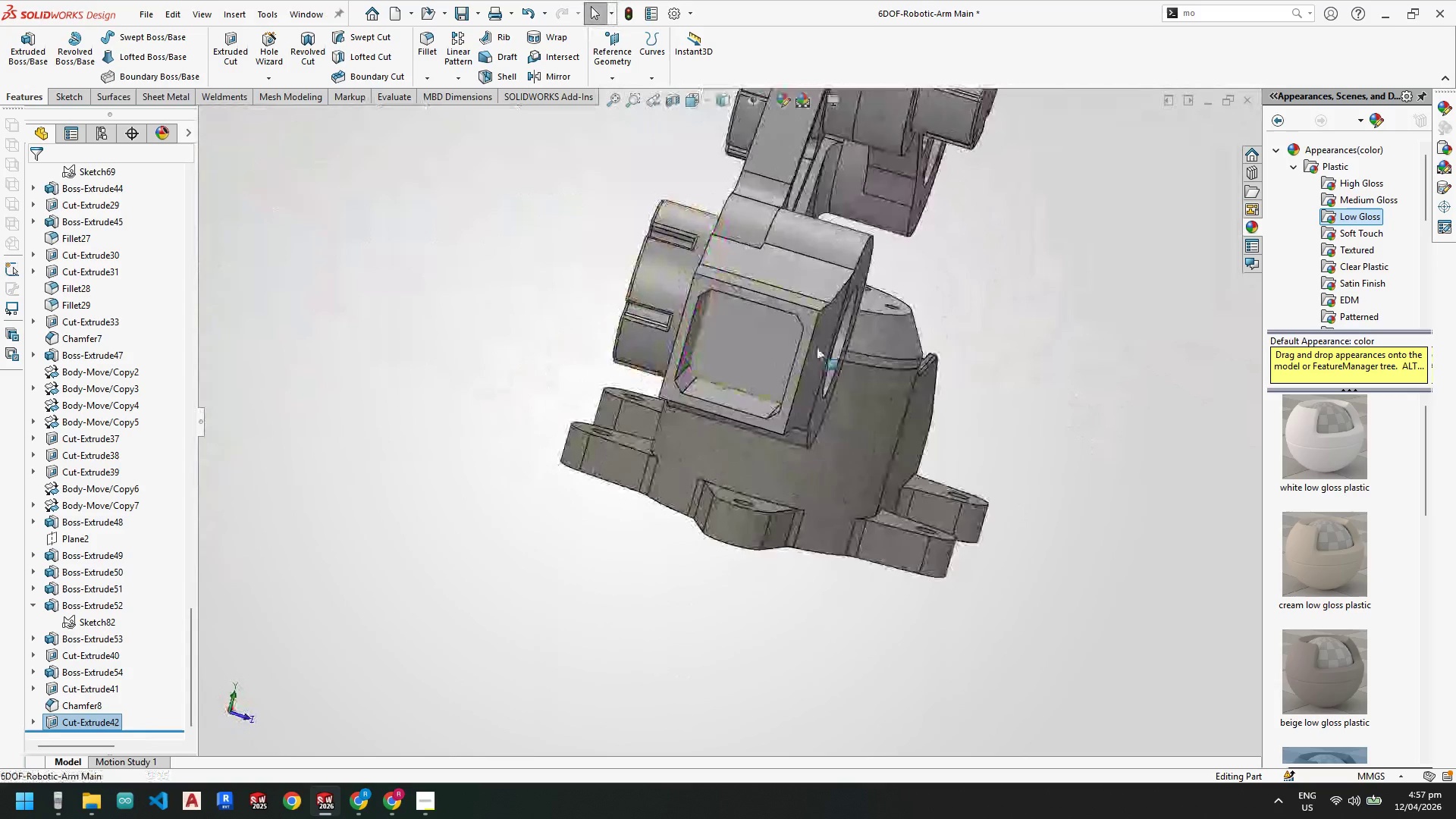 
scroll: coordinate [736, 271], scroll_direction: down, amount: 6.0
 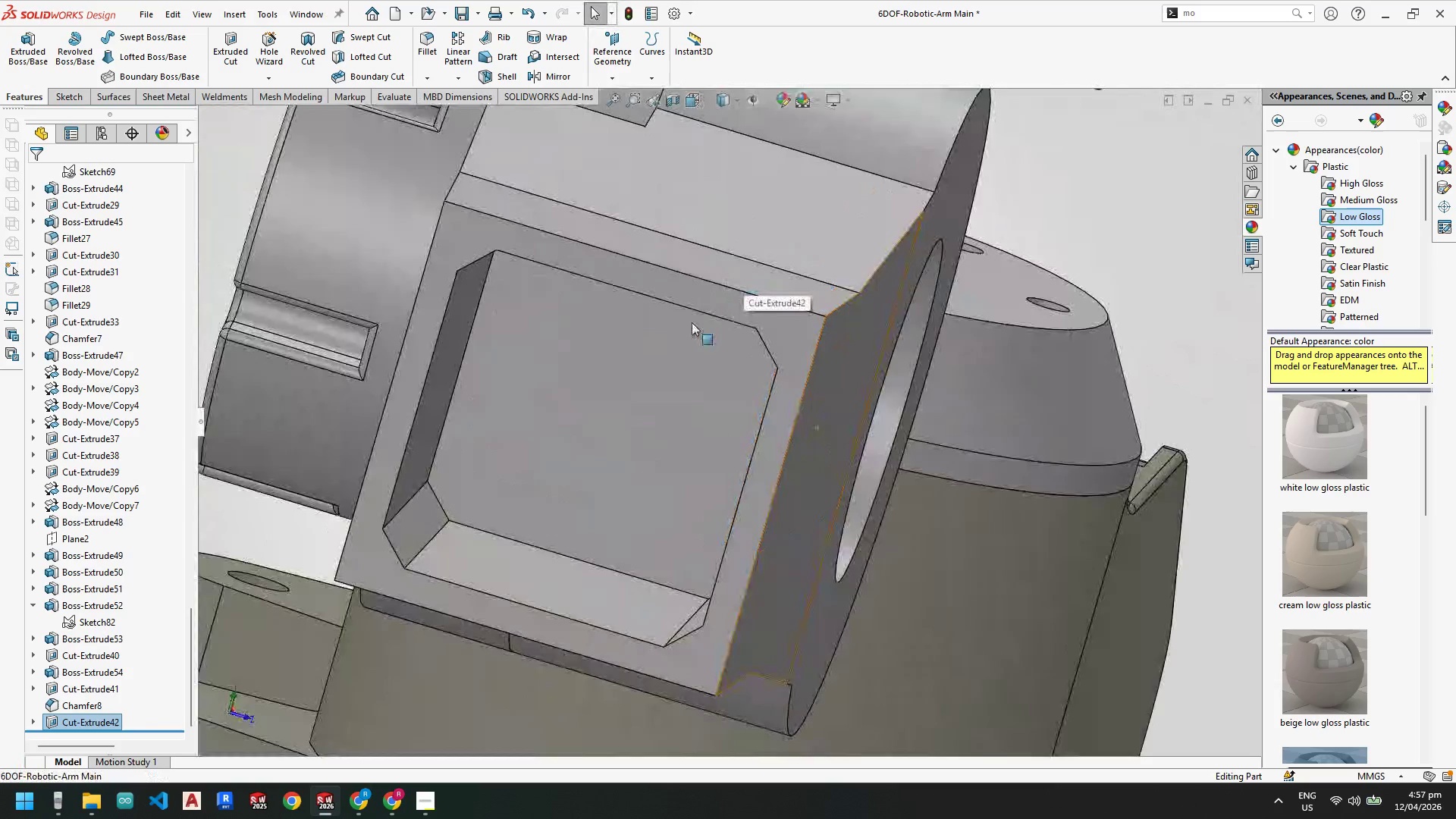 
scroll: coordinate [692, 322], scroll_direction: up, amount: 3.0
 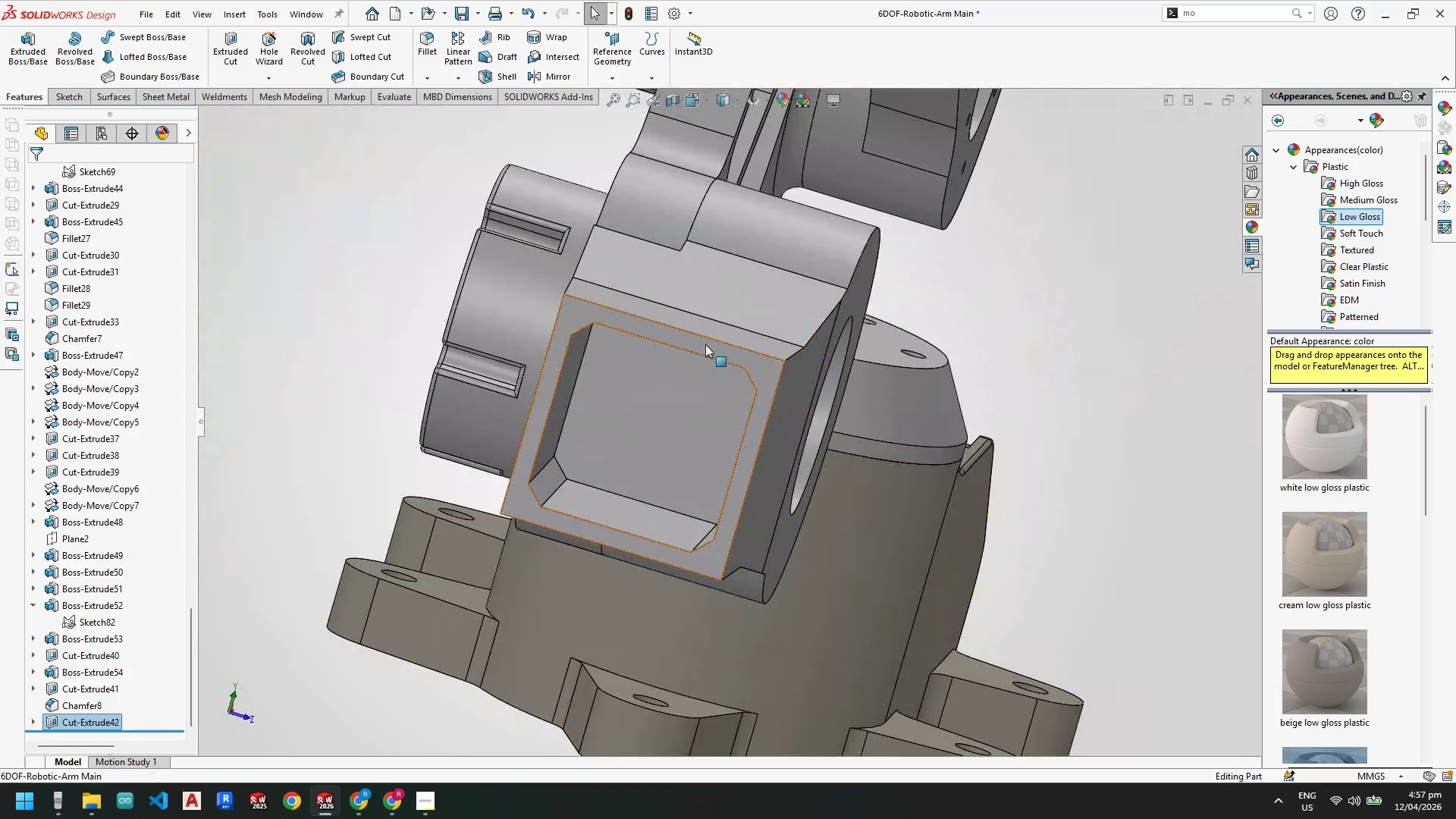 
scroll: coordinate [692, 327], scroll_direction: down, amount: 1.0
 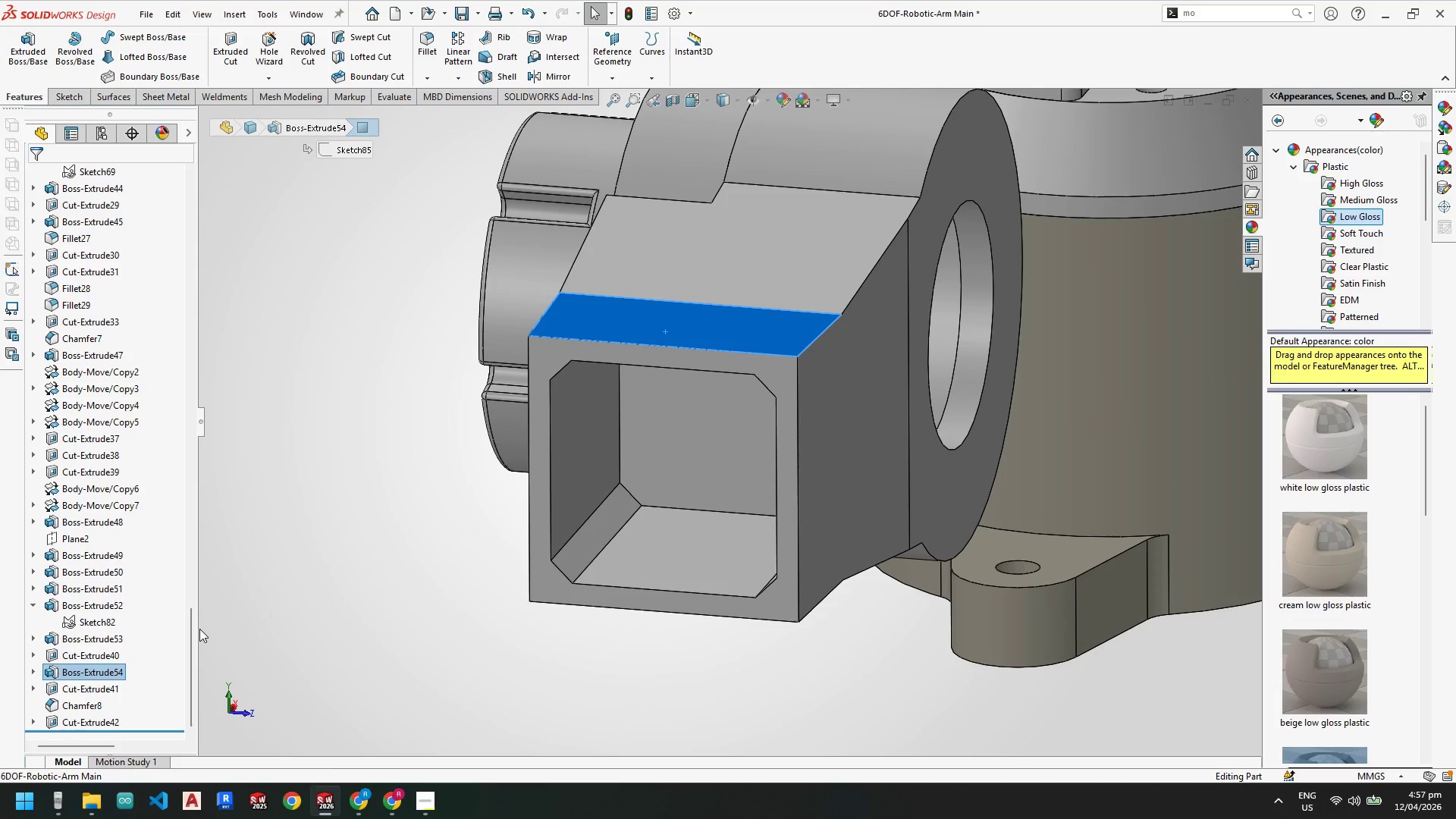 
wait(11.22)
 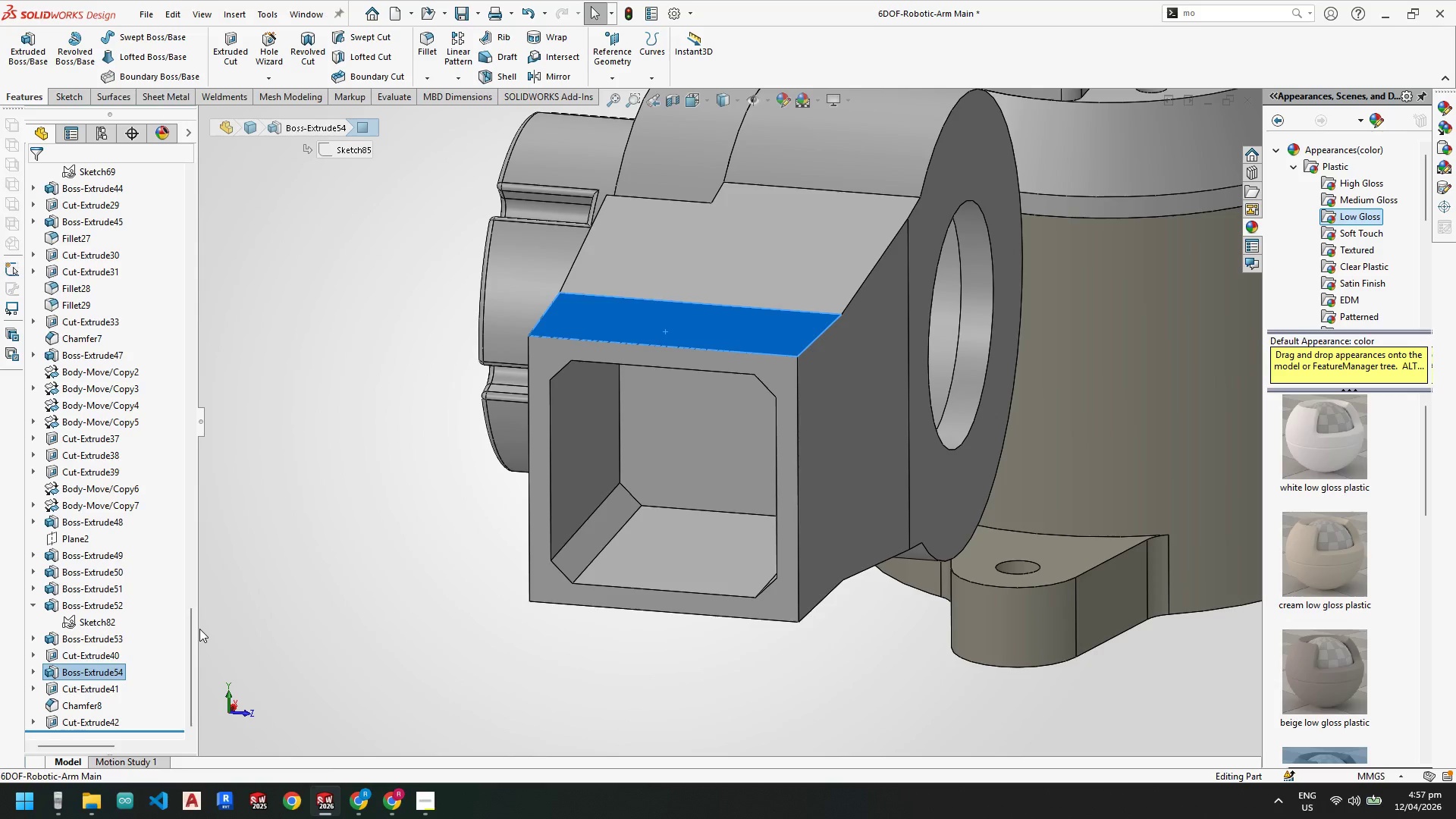 
key(Escape)
 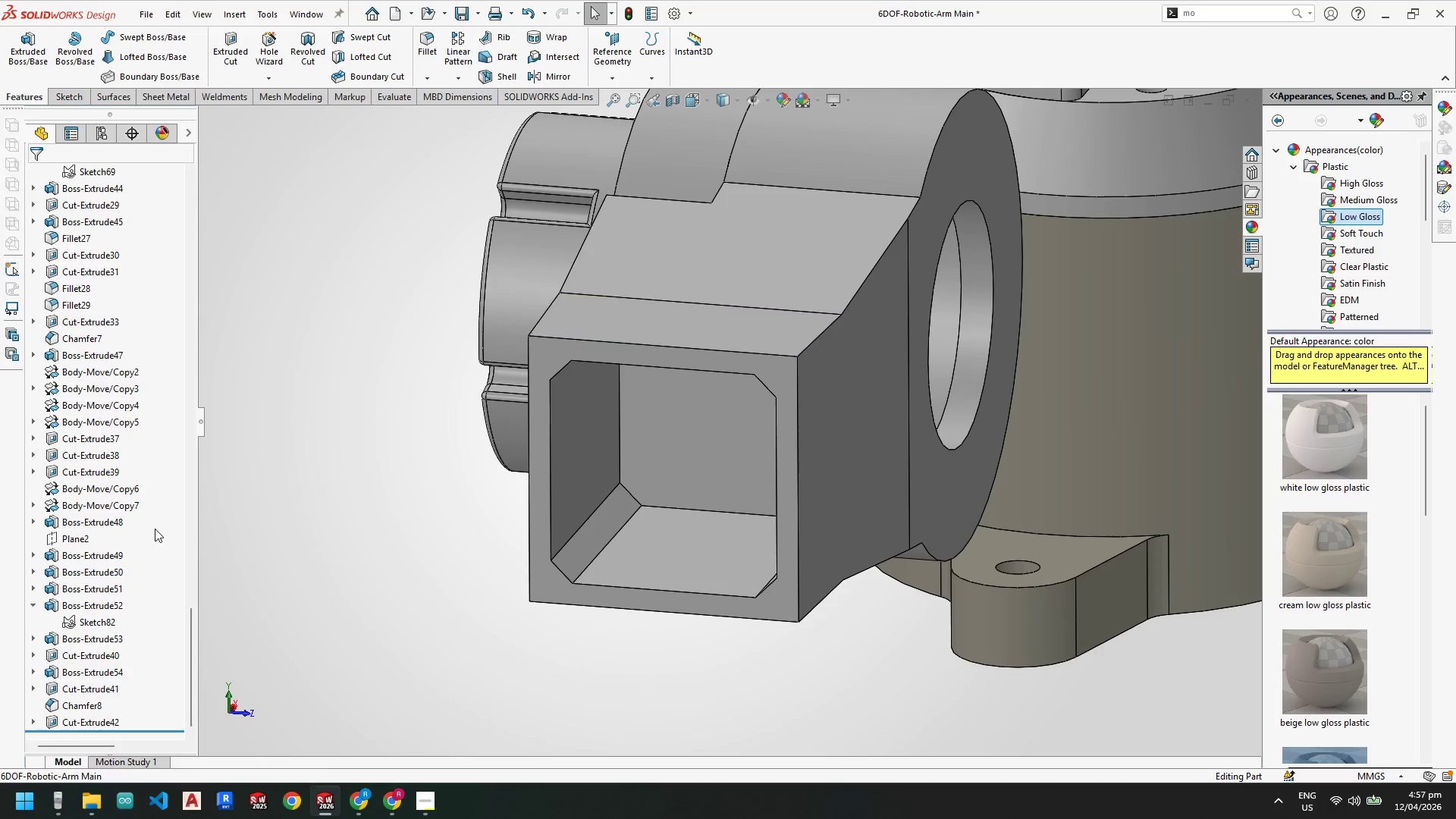 
key(Escape)
 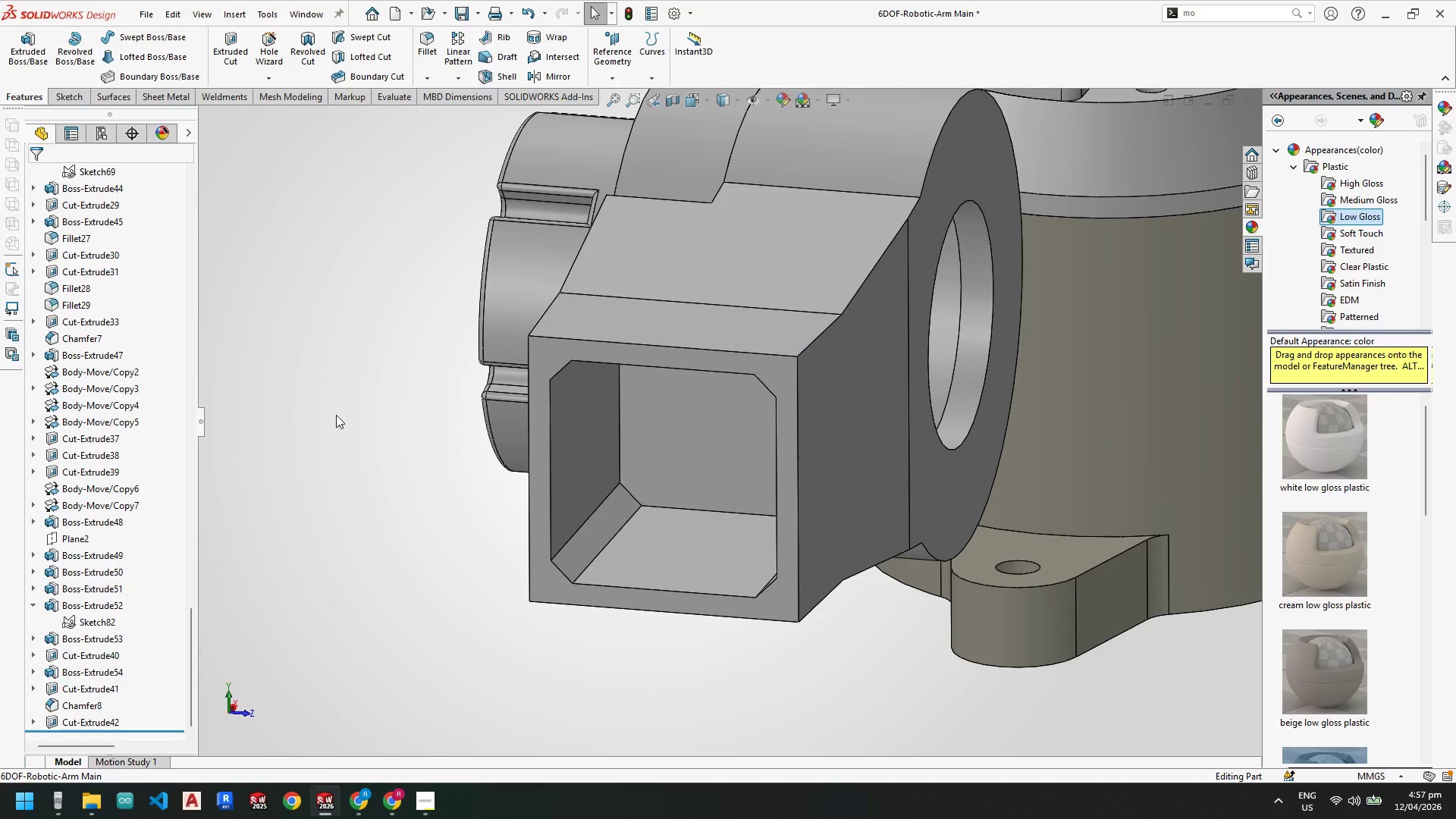 
scroll: coordinate [650, 455], scroll_direction: up, amount: 5.0
 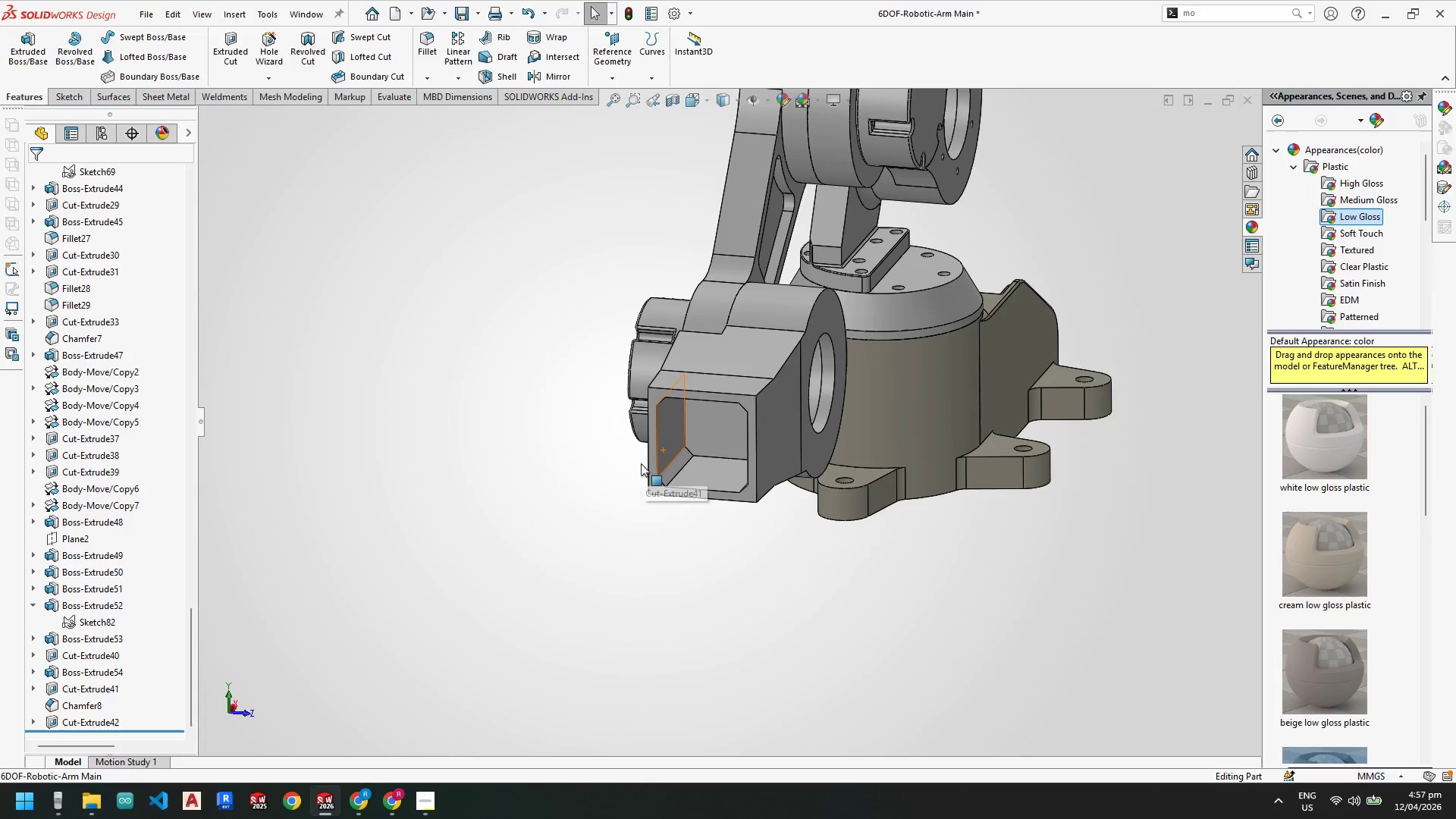 
mouse_move([748, 424])
 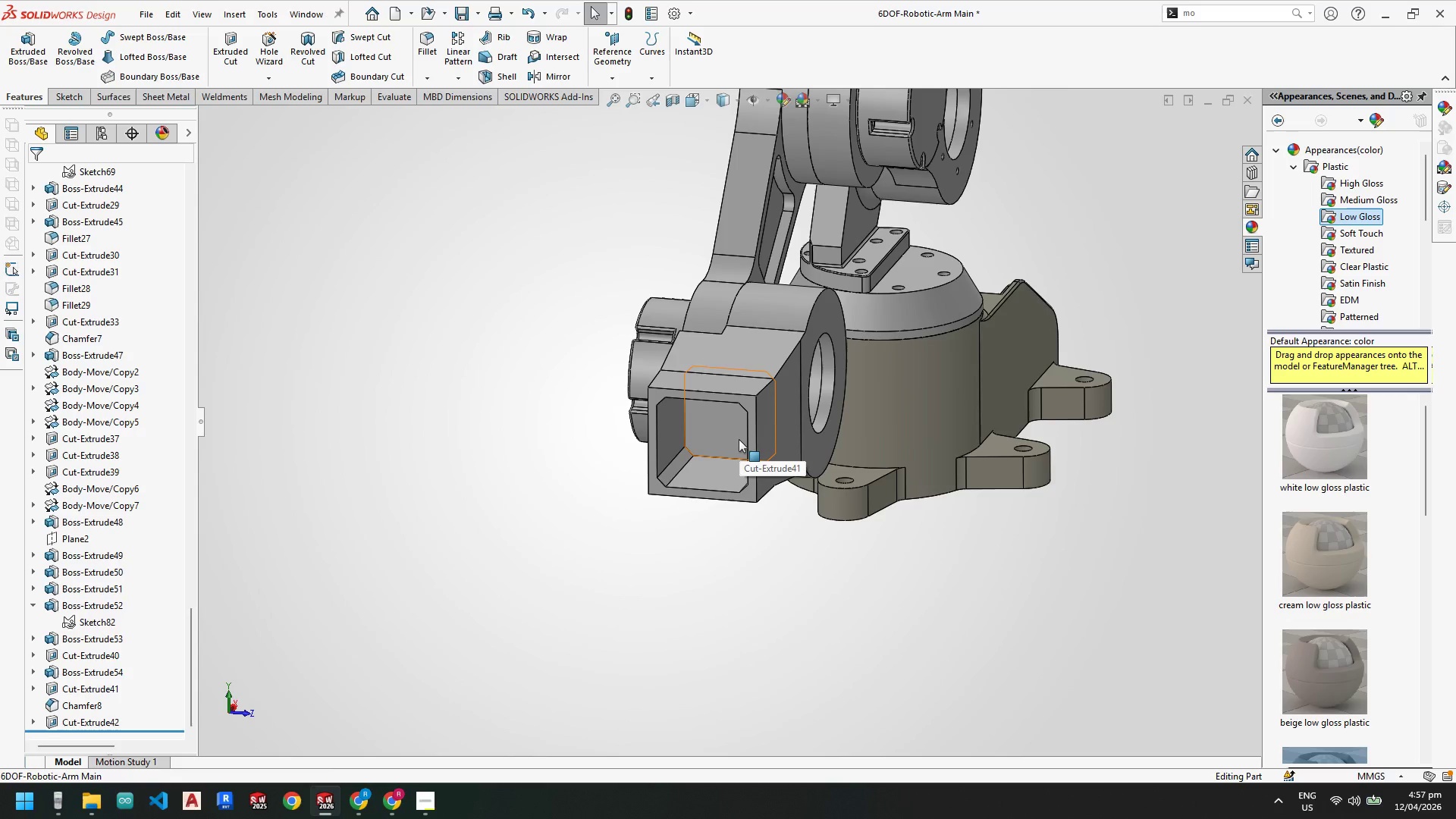 
left_click([453, 466])
 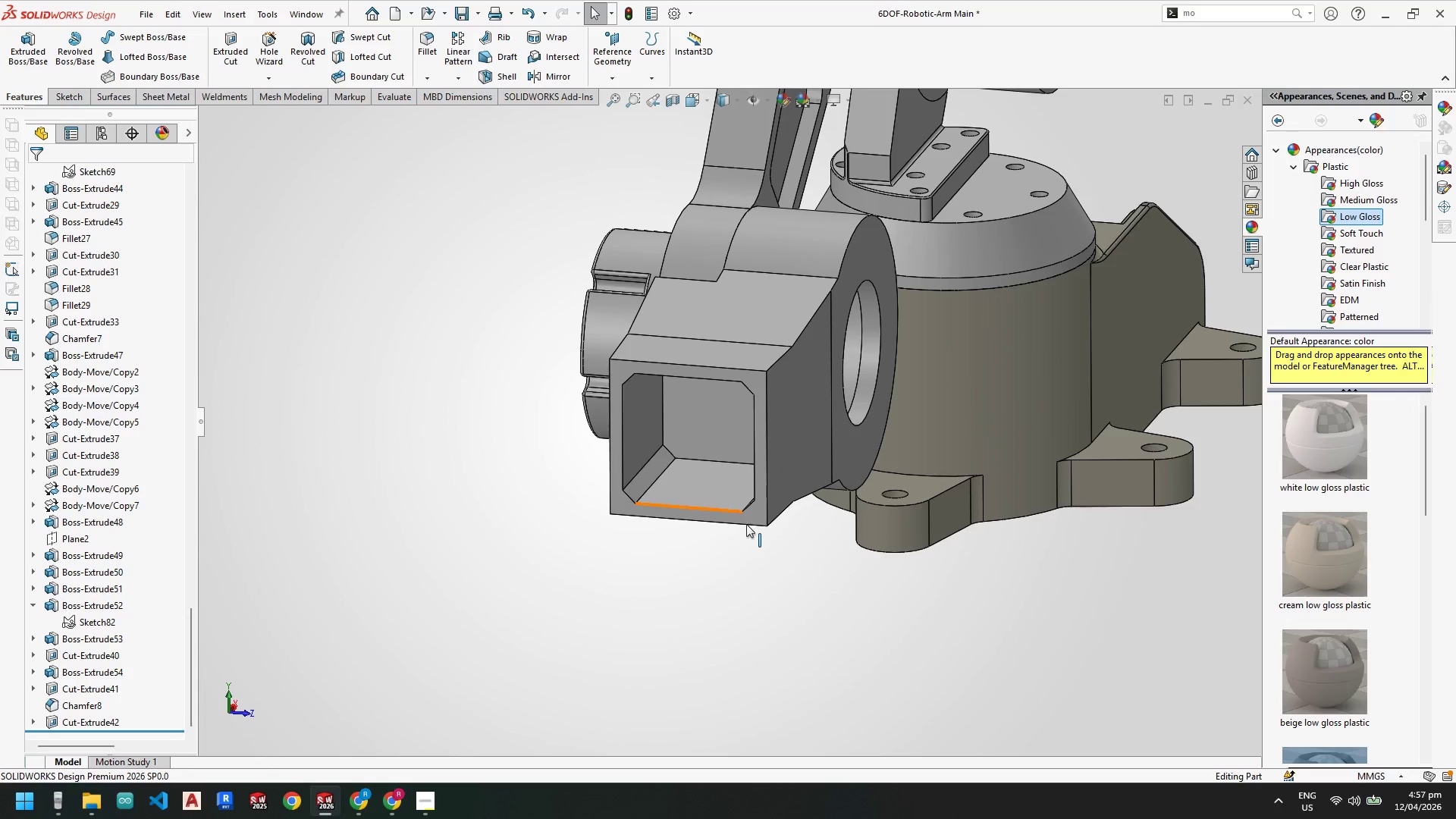 
scroll: coordinate [727, 447], scroll_direction: down, amount: 2.0
 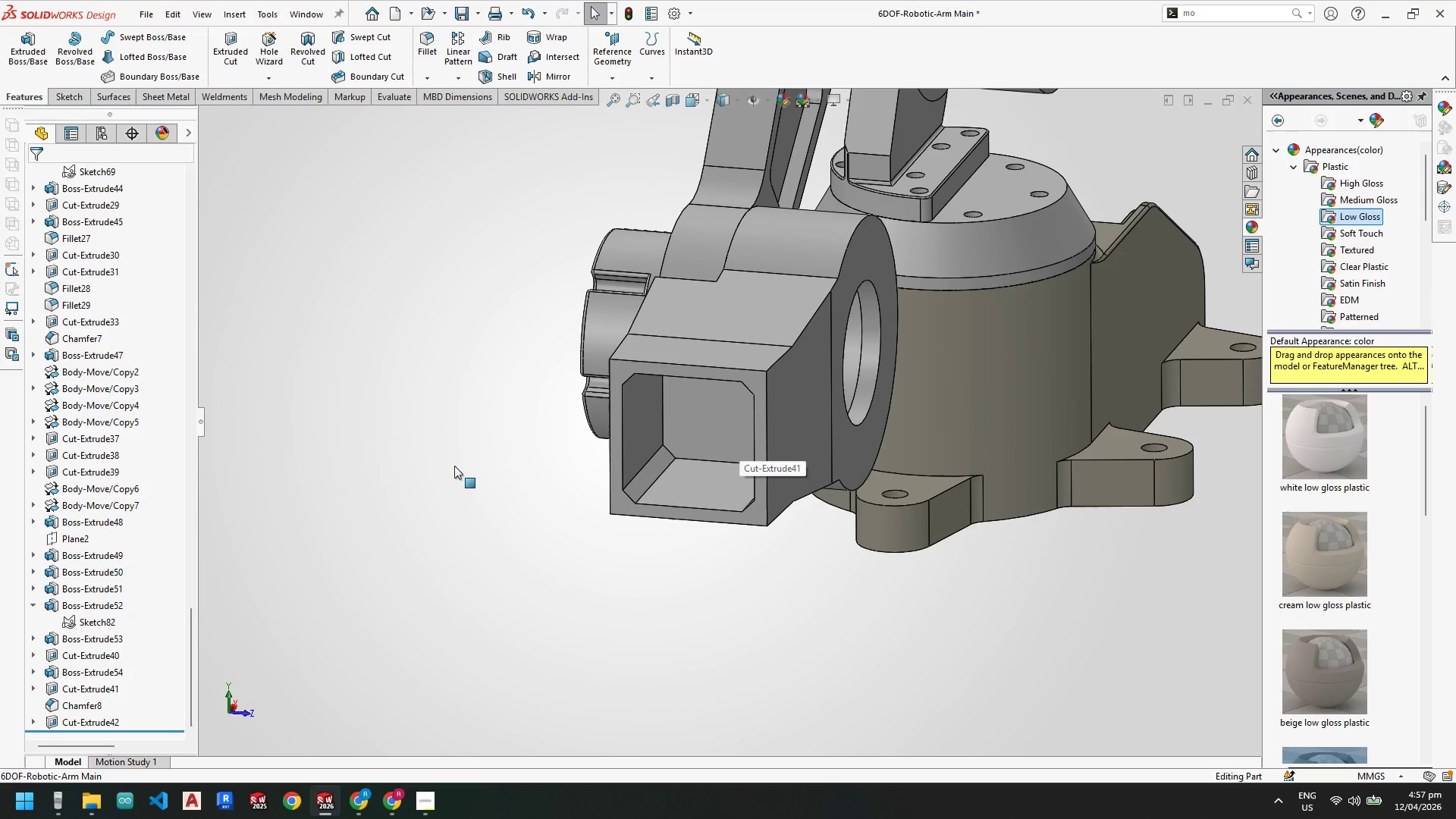 
scroll: coordinate [769, 542], scroll_direction: up, amount: 4.0
 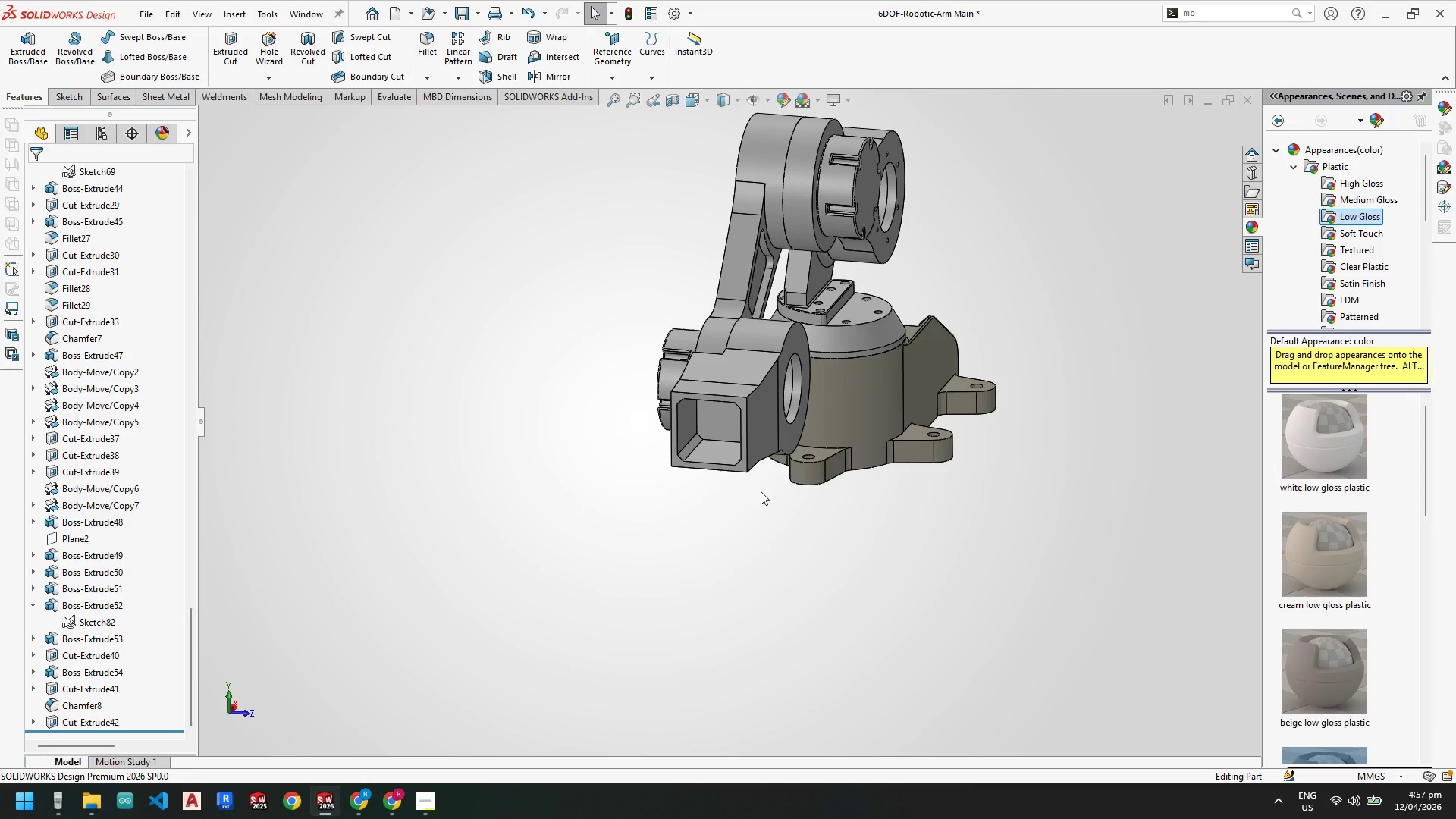 
scroll: coordinate [746, 376], scroll_direction: down, amount: 3.0
 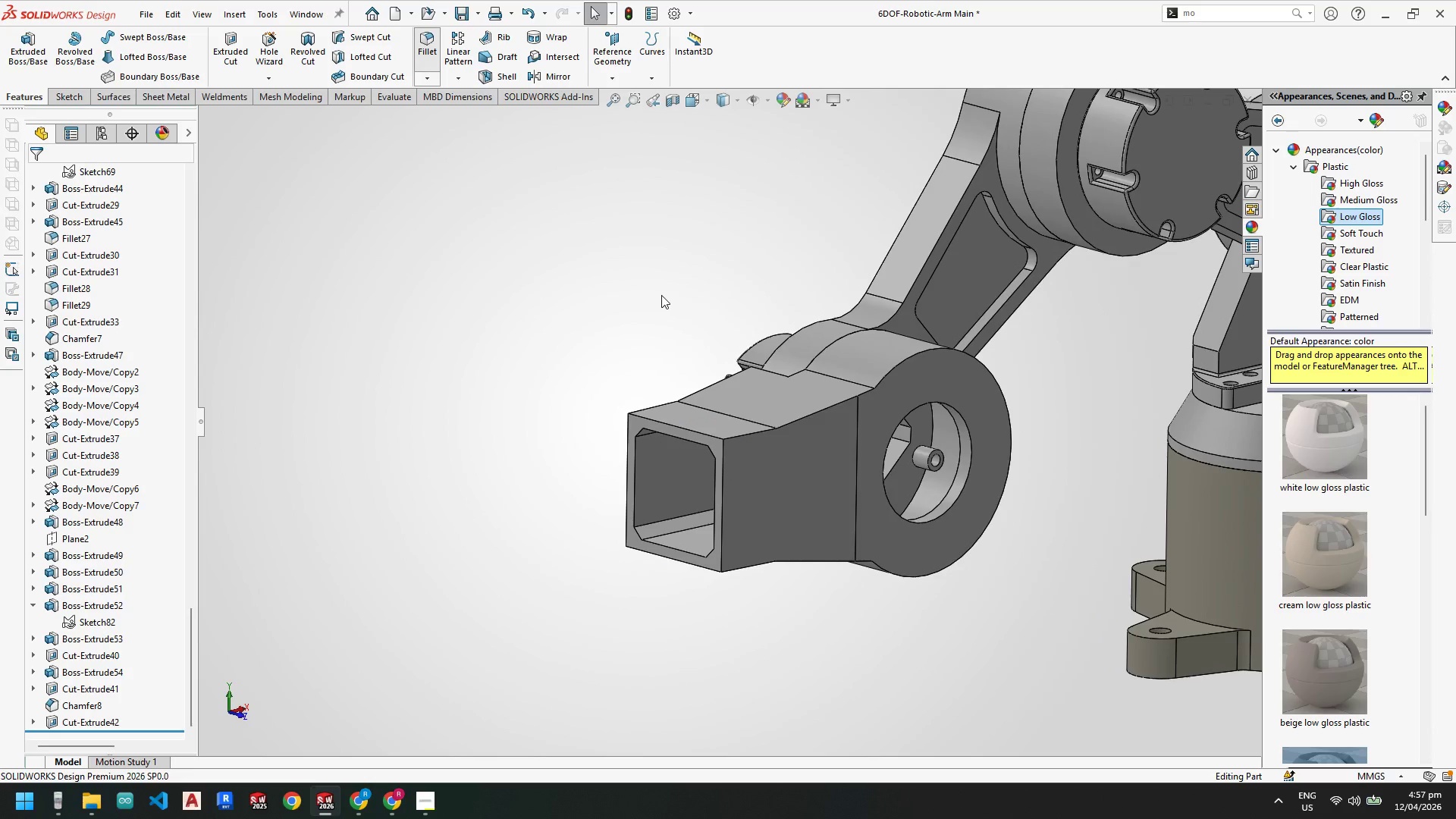 
left_click([747, 434])
 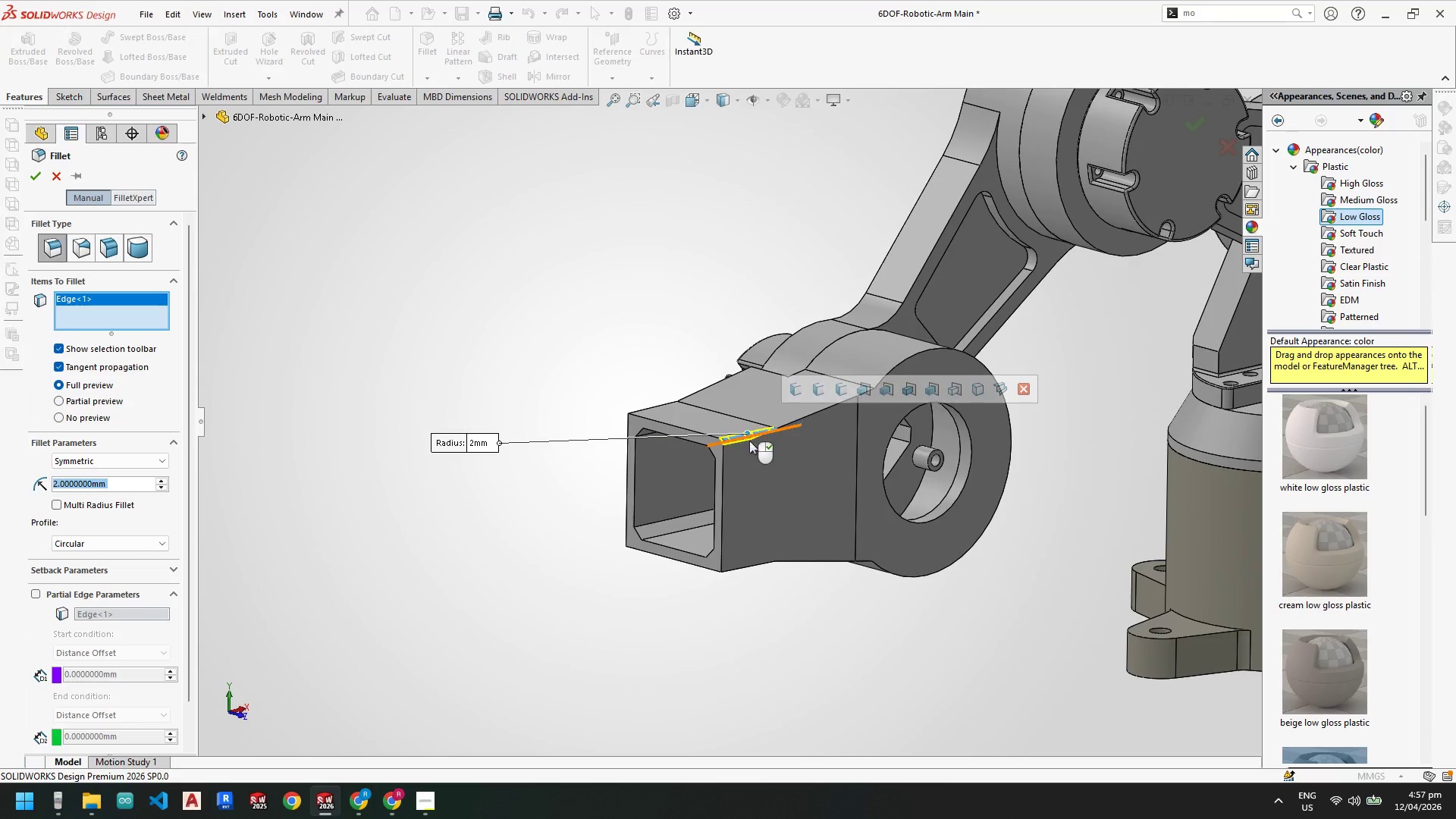 
scroll: coordinate [752, 442], scroll_direction: down, amount: 4.0
 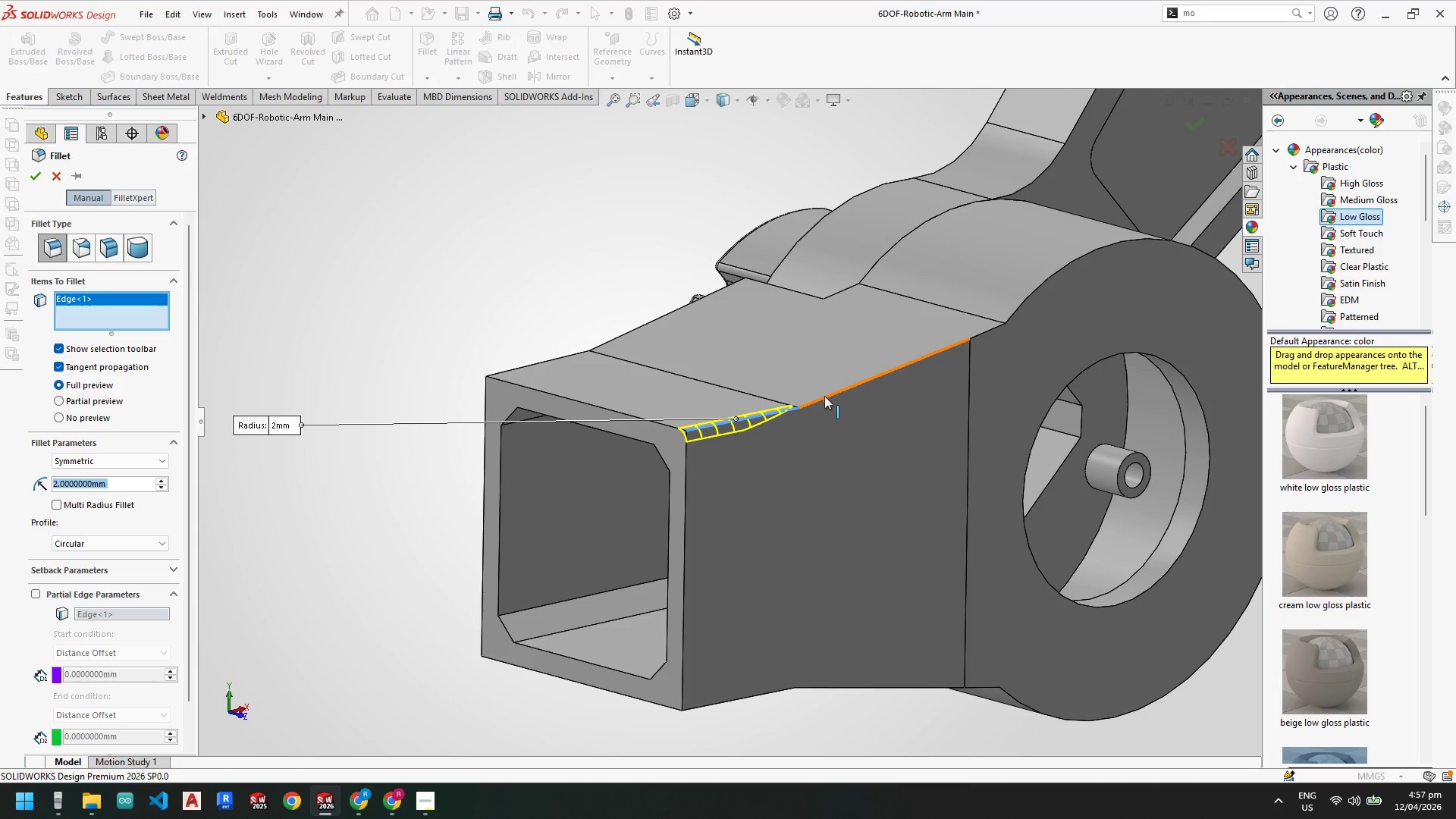 
left_click([824, 396])
 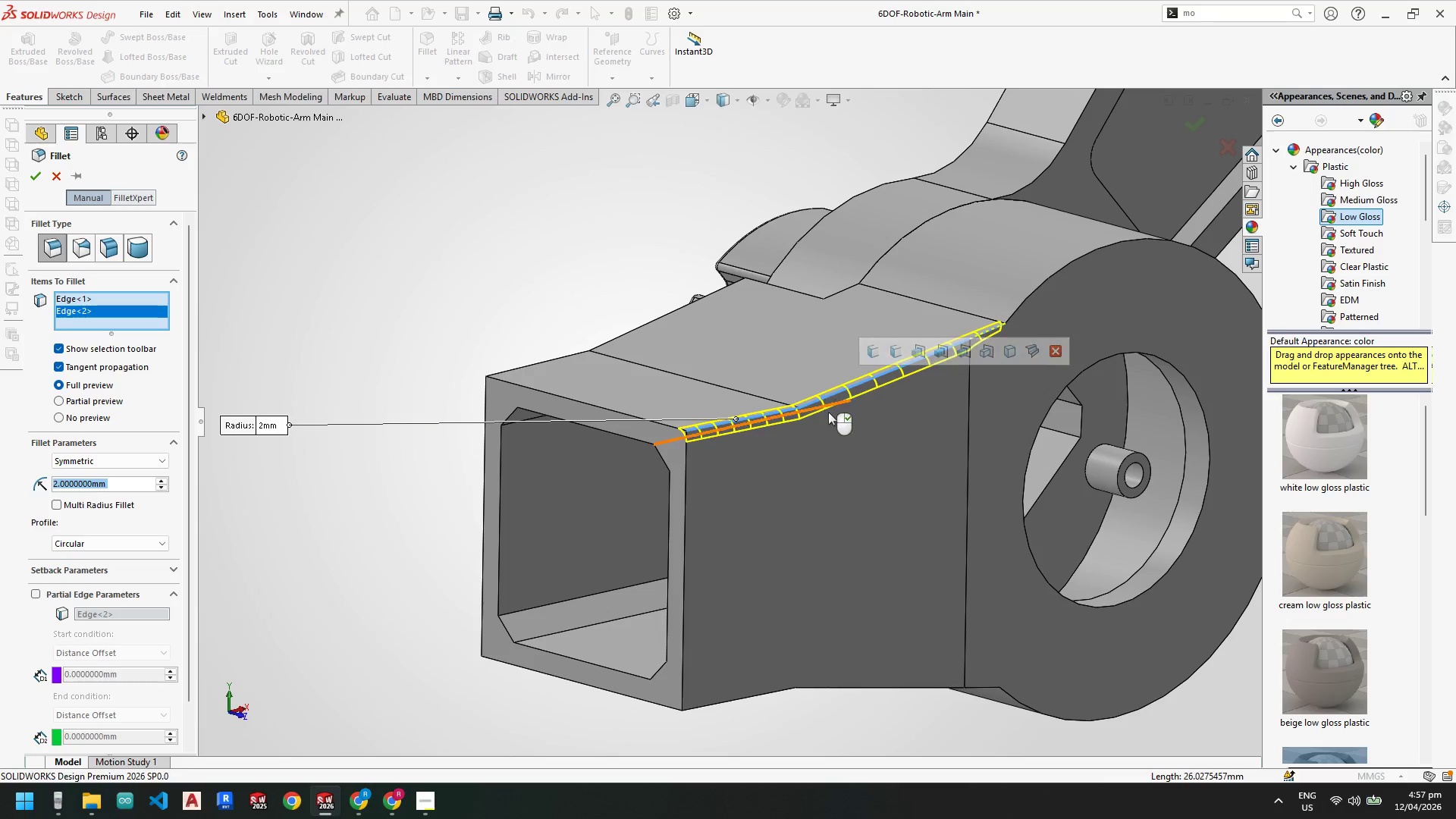 
scroll: coordinate [881, 491], scroll_direction: up, amount: 3.0
 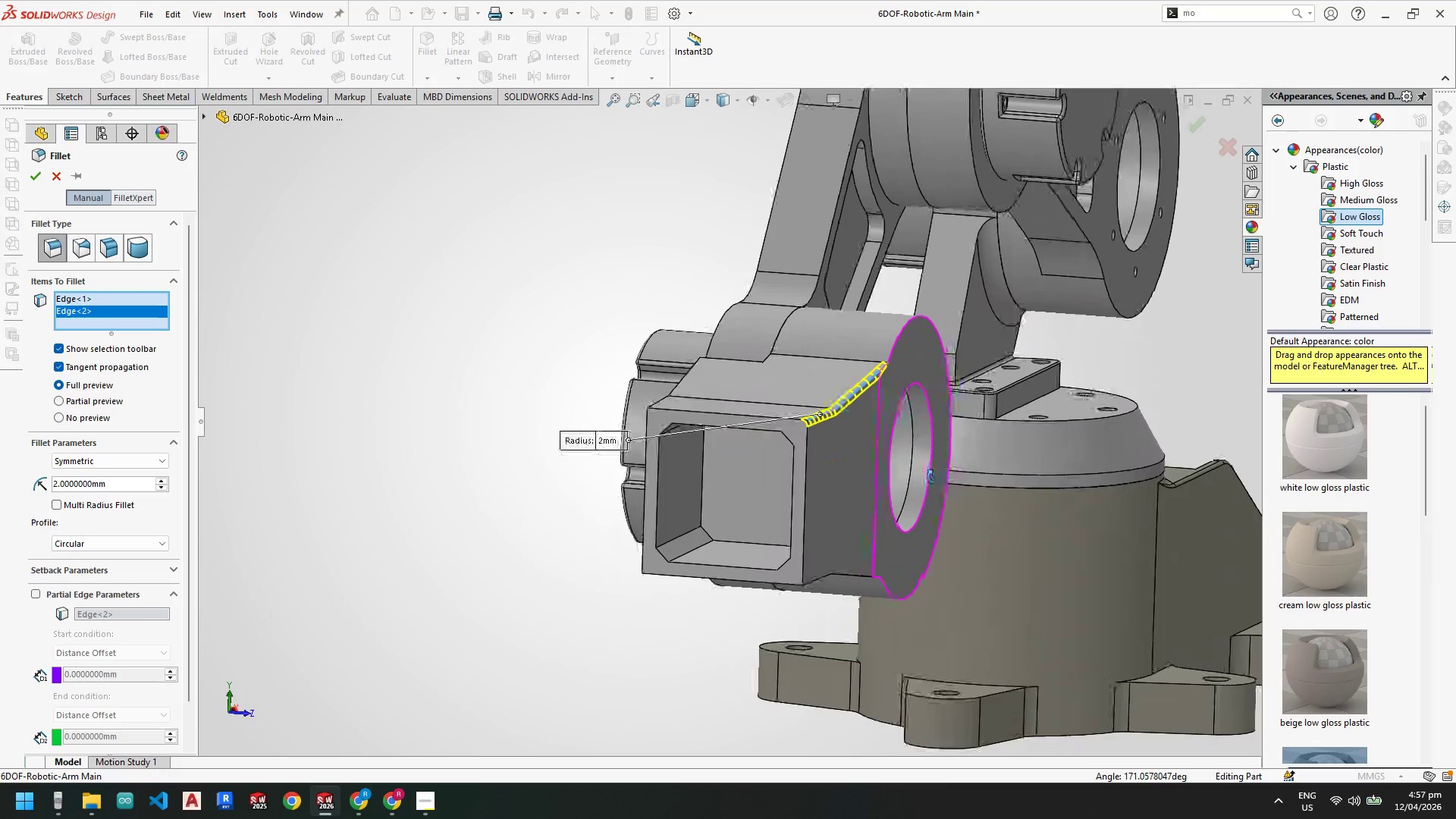 
key(Escape)
 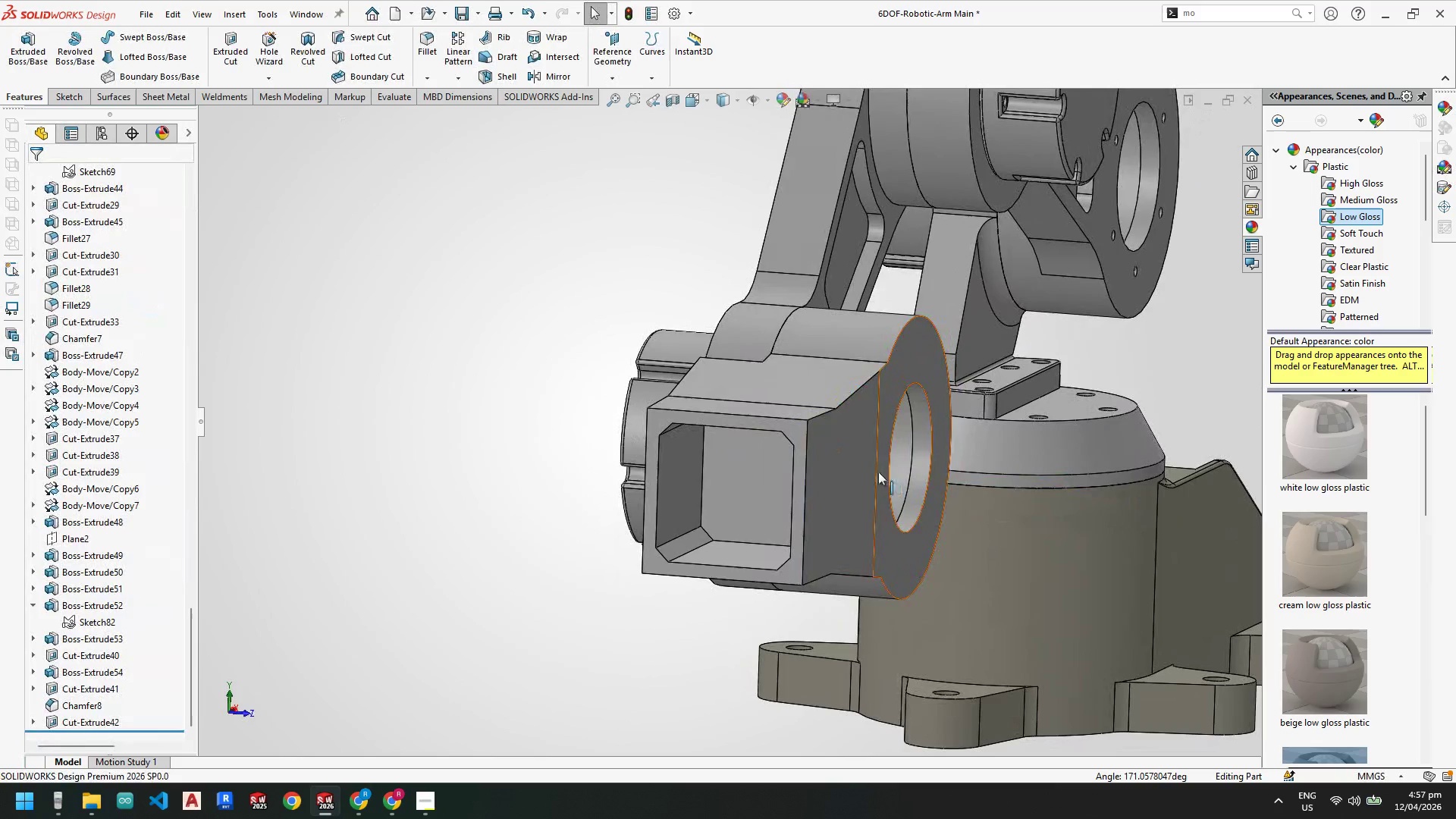 
scroll: coordinate [818, 518], scroll_direction: up, amount: 1.0
 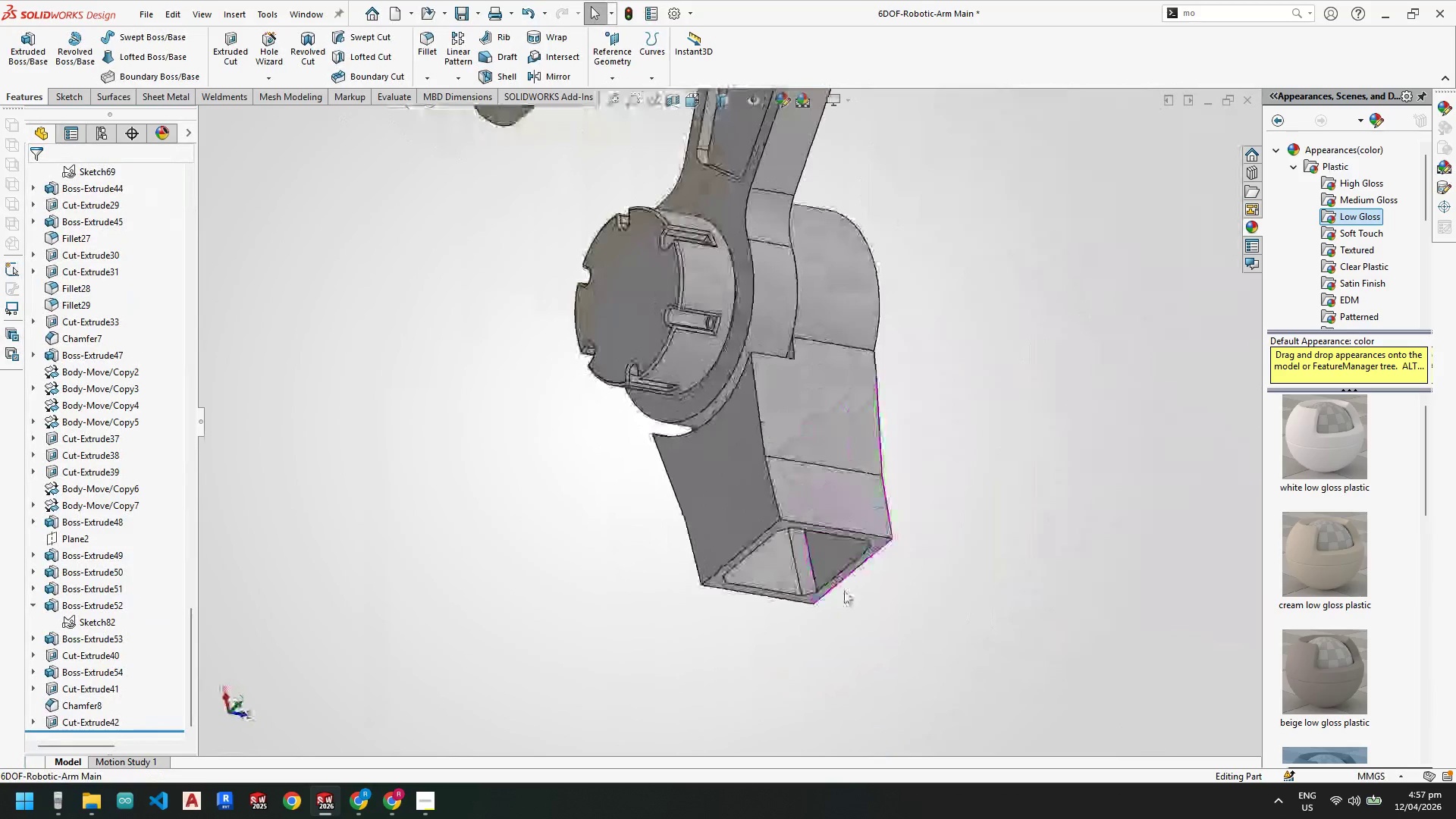 
scroll: coordinate [772, 357], scroll_direction: down, amount: 3.0
 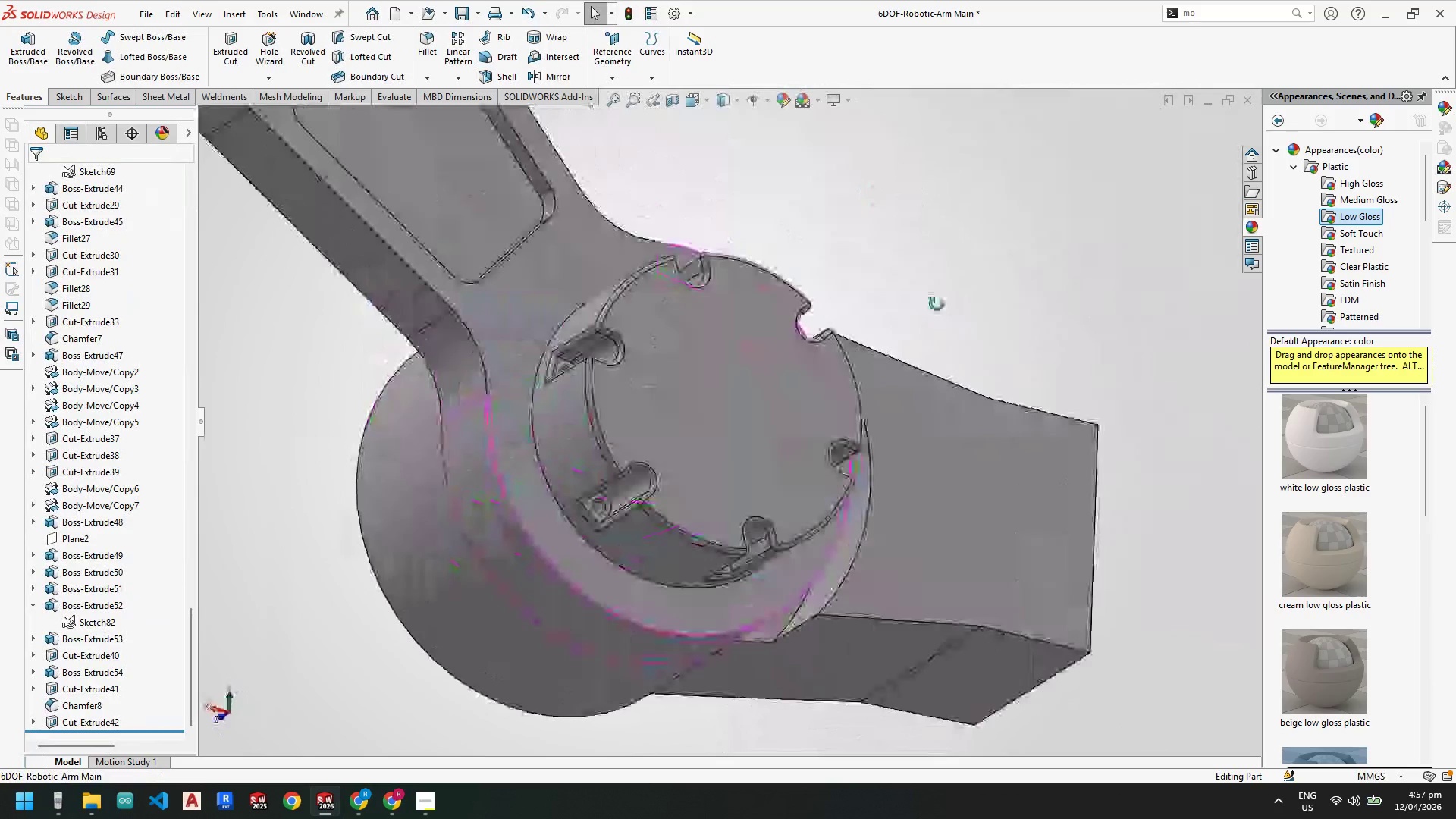 
scroll: coordinate [915, 411], scroll_direction: up, amount: 5.0
 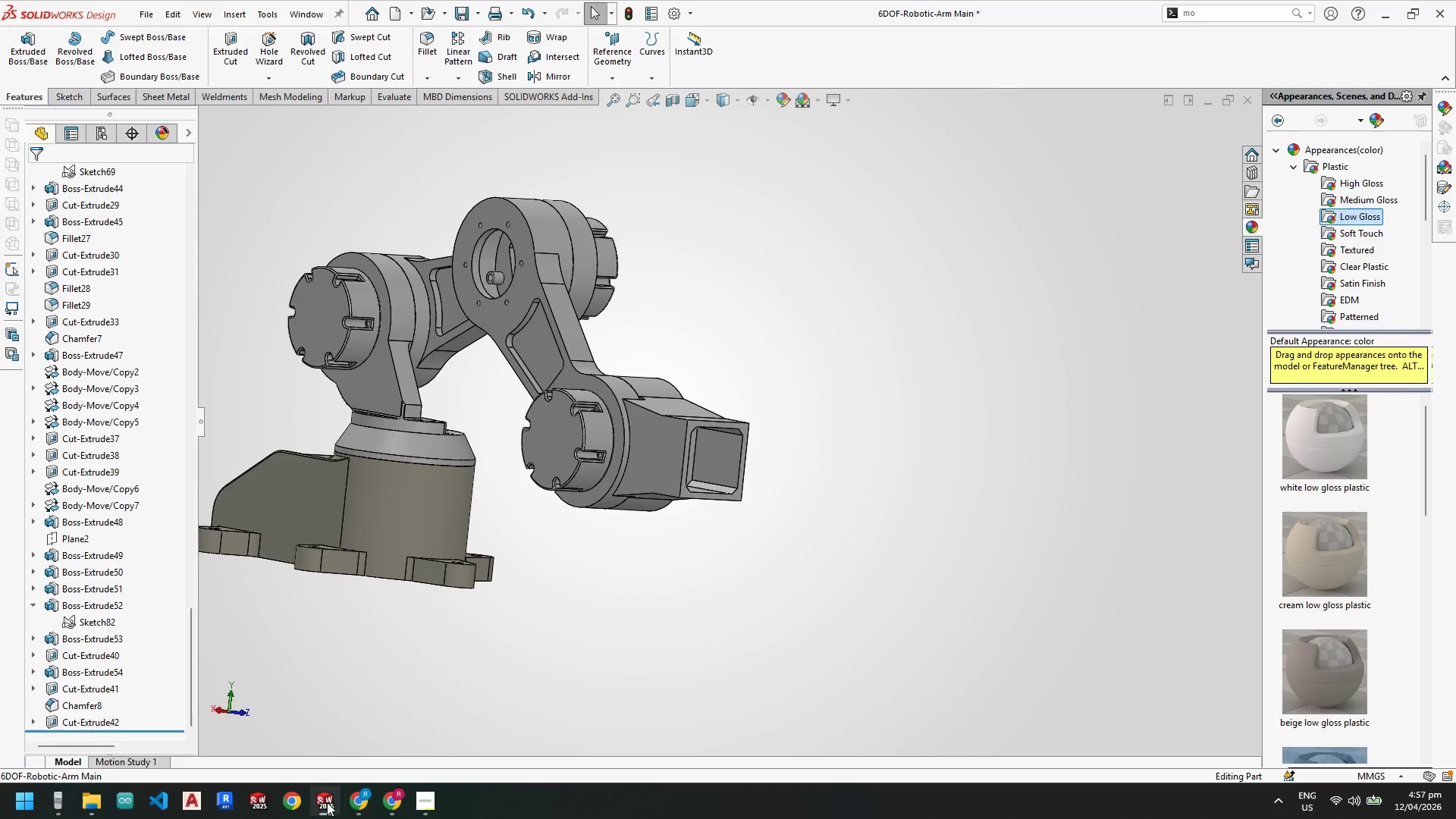 
left_click([497, 743])
 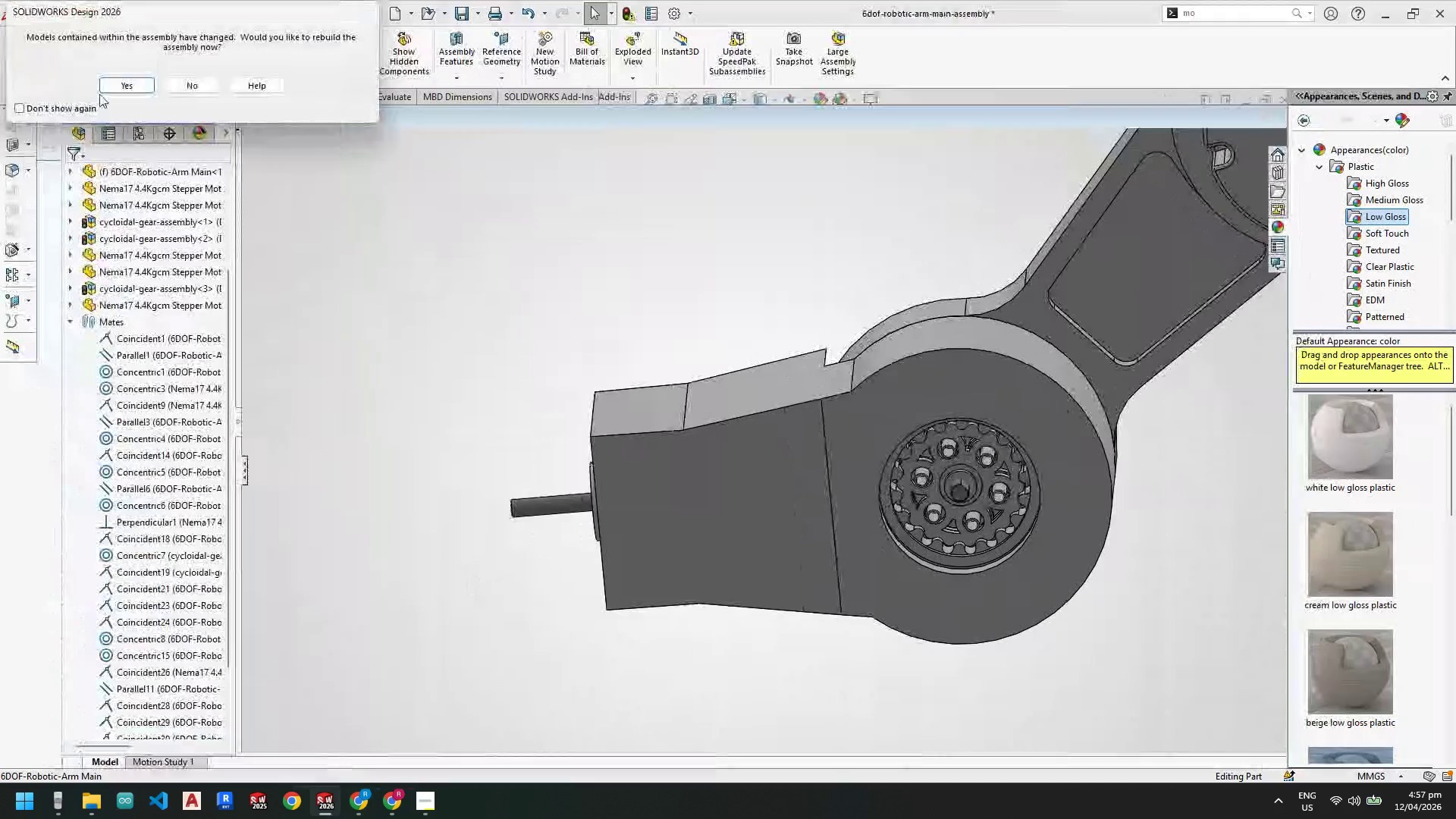 
left_click([124, 83])
 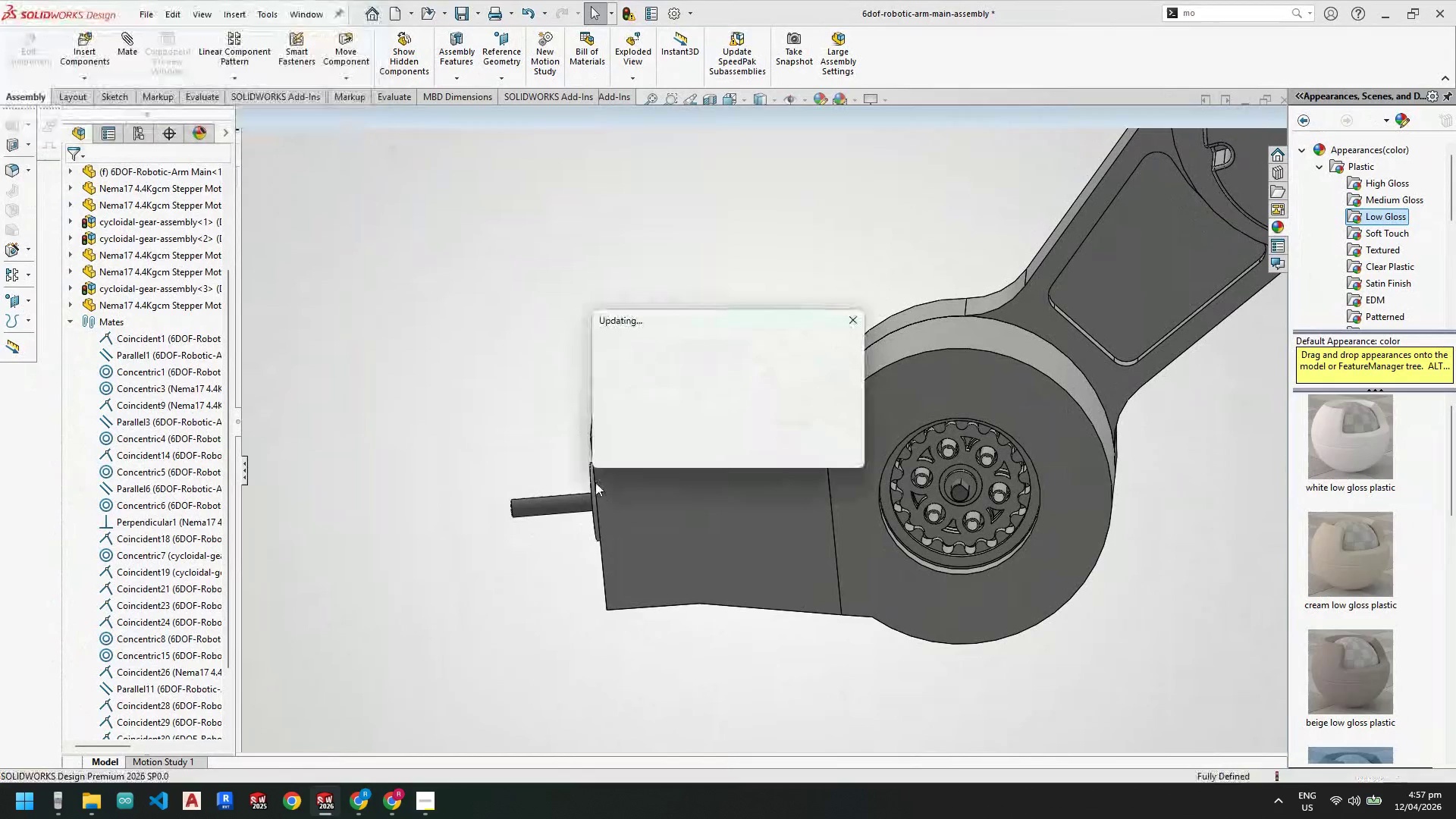 
scroll: coordinate [142, 638], scroll_direction: down, amount: 7.0
 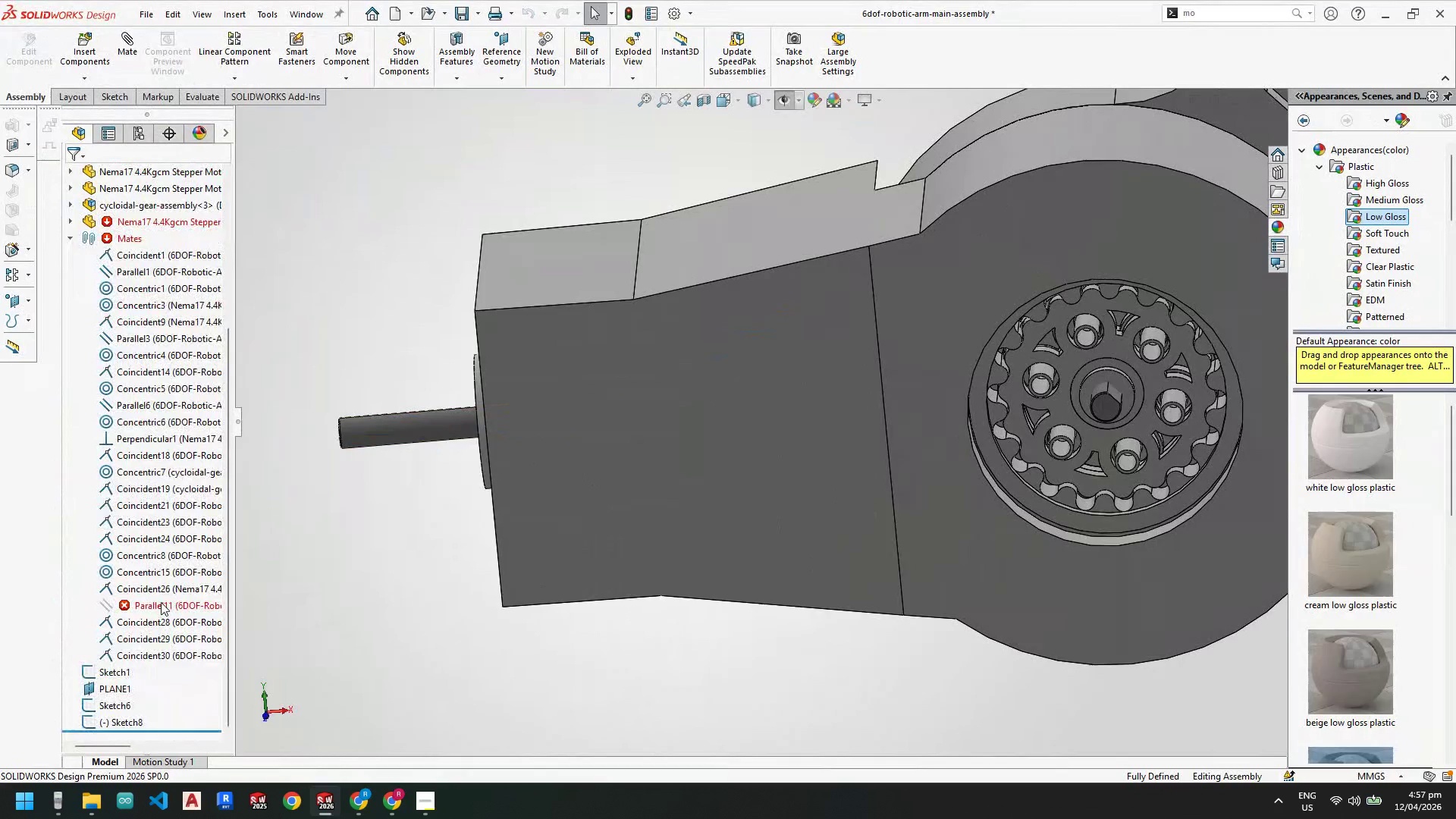 
left_click([161, 602])
 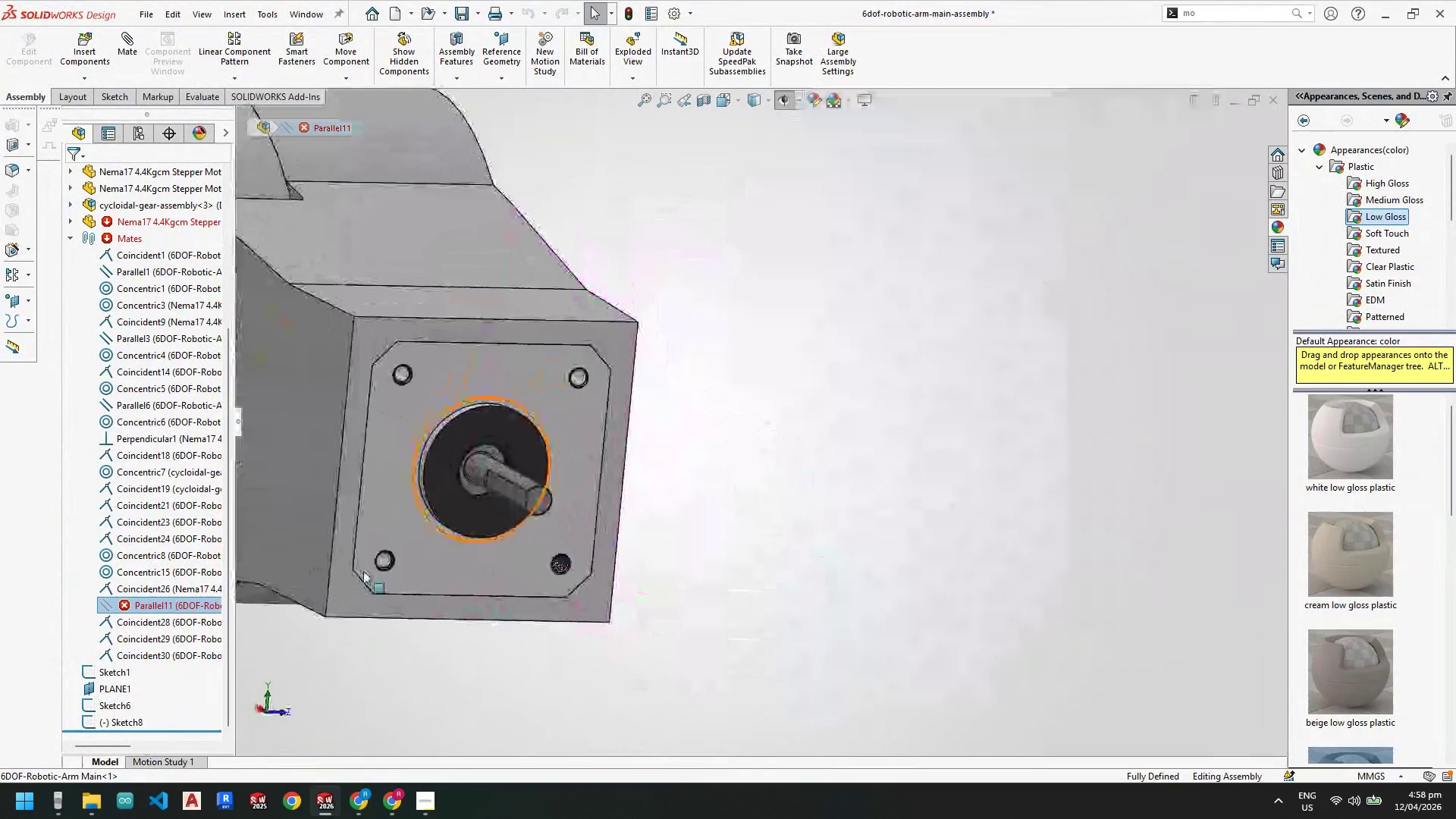 
right_click([179, 605])
 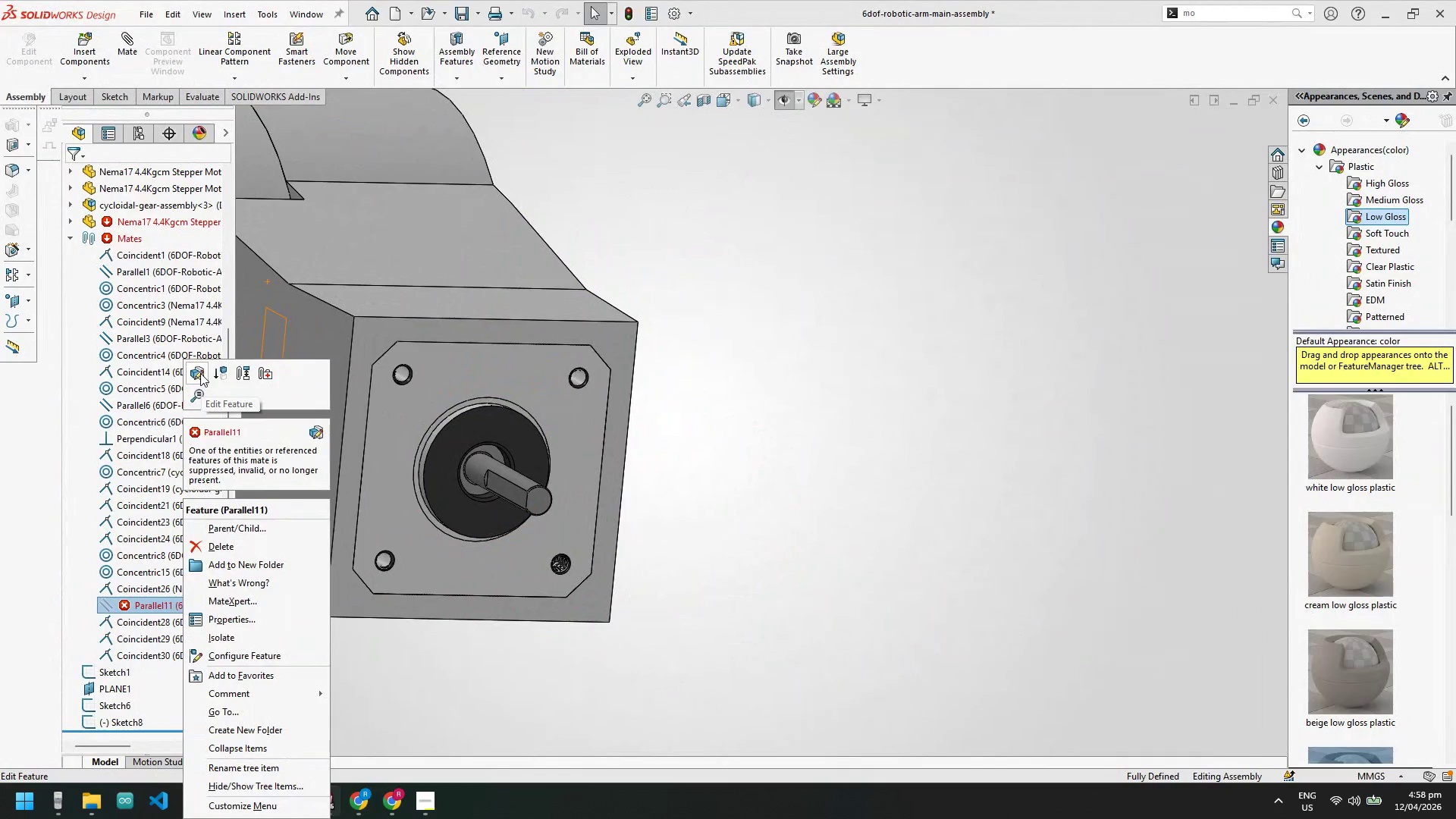 
left_click([200, 372])
 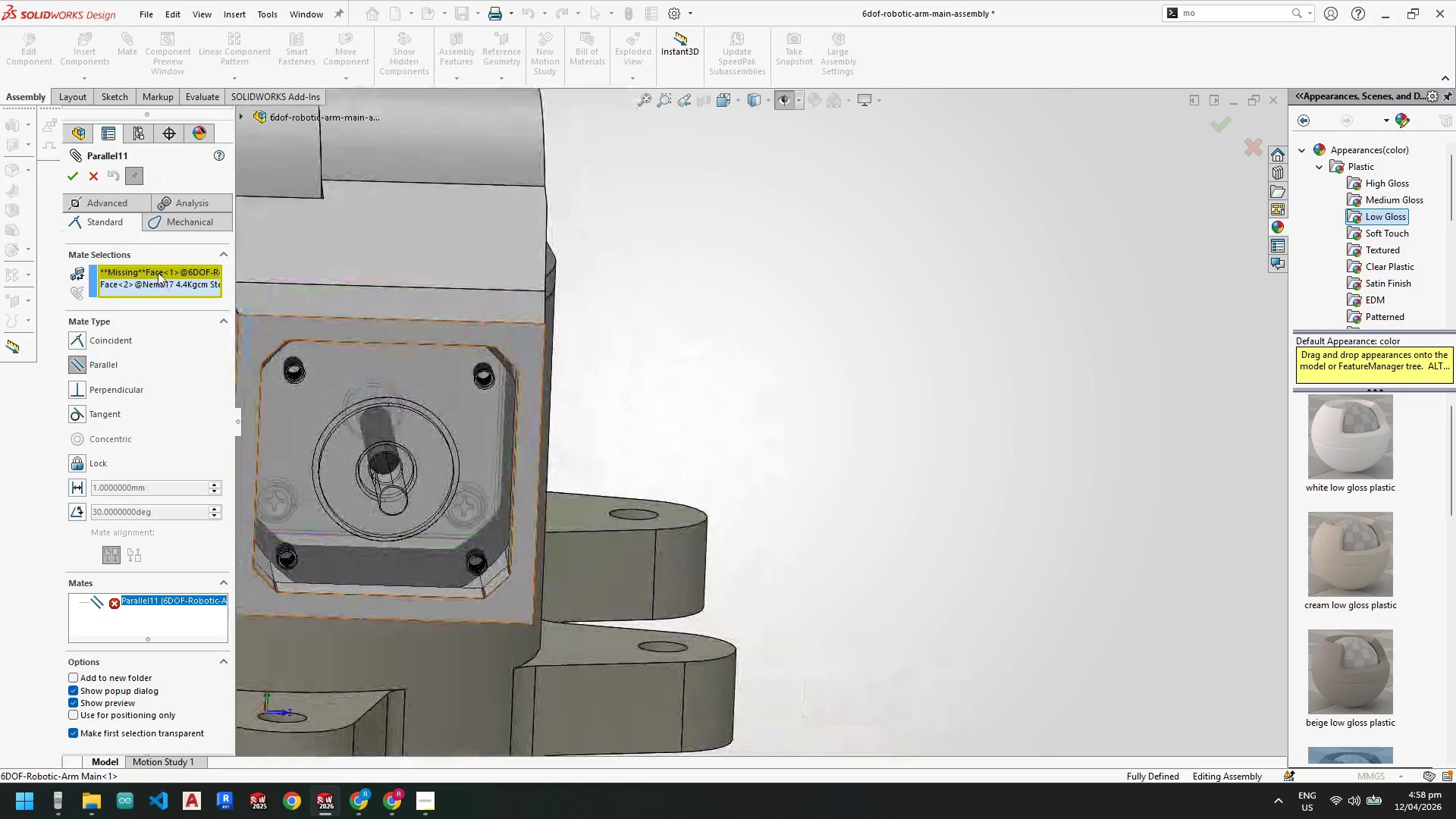 
wait(5.16)
 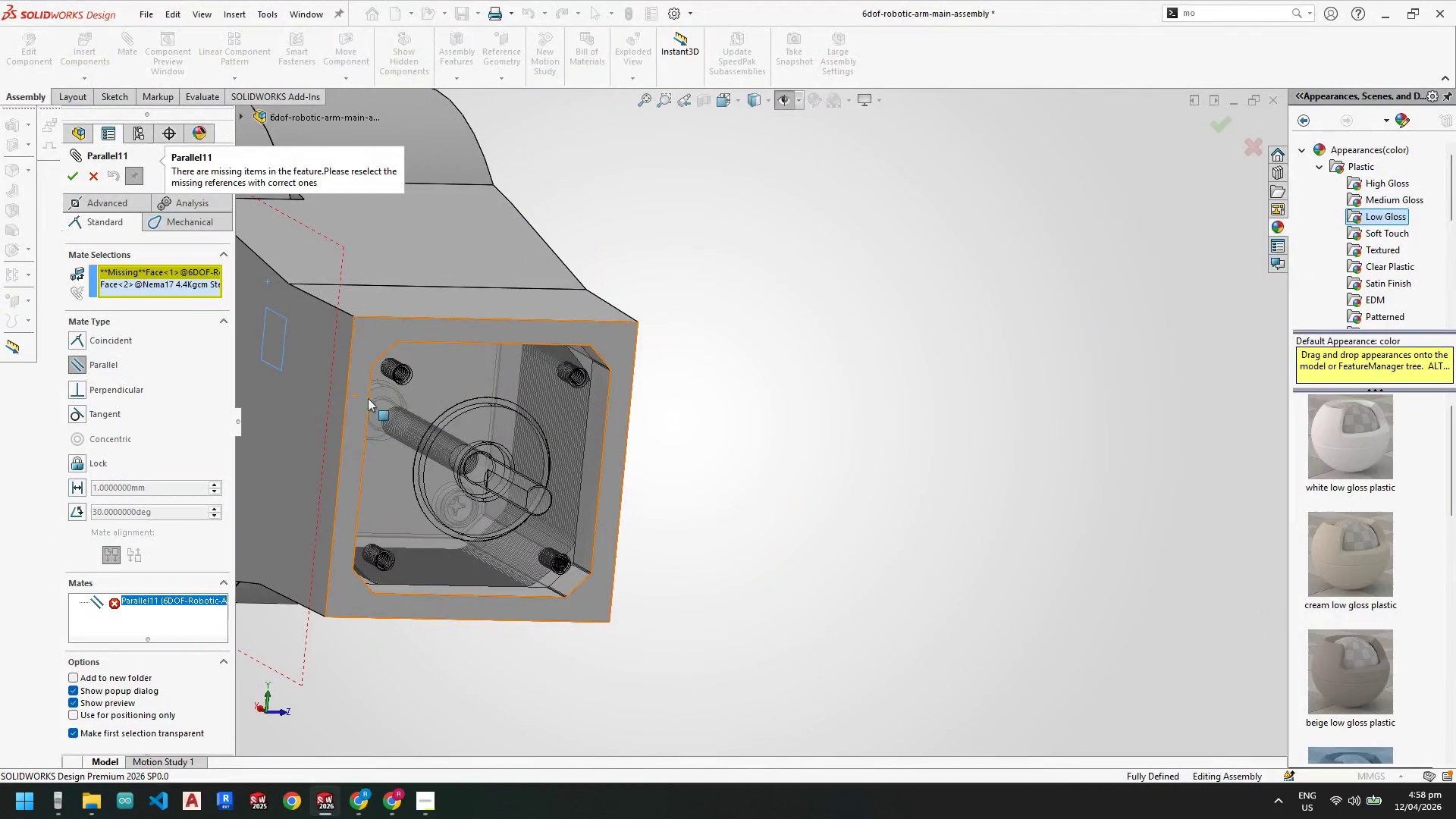 
scroll: coordinate [419, 403], scroll_direction: none, amount: 0.0
 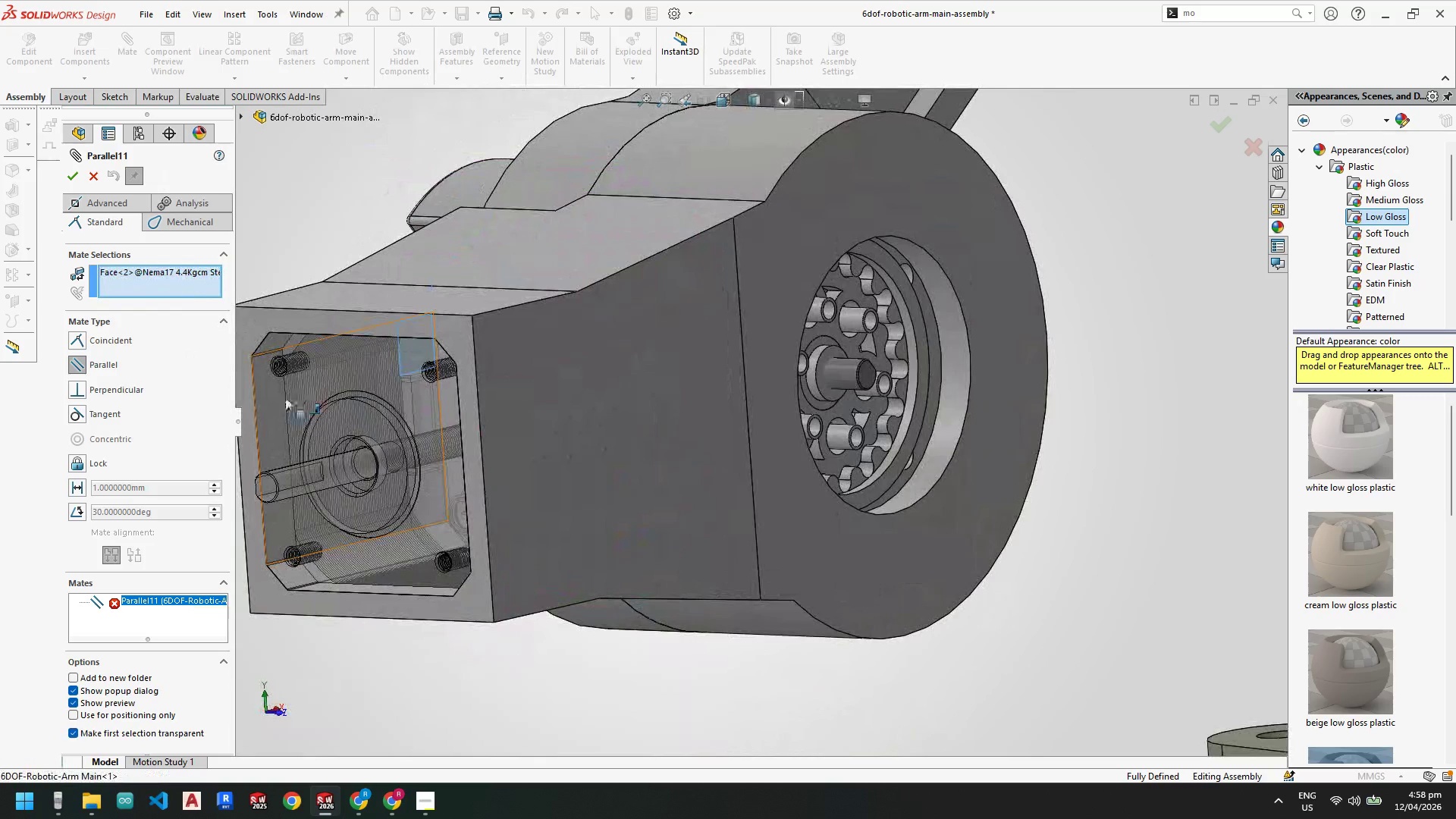 
left_click([281, 401])
 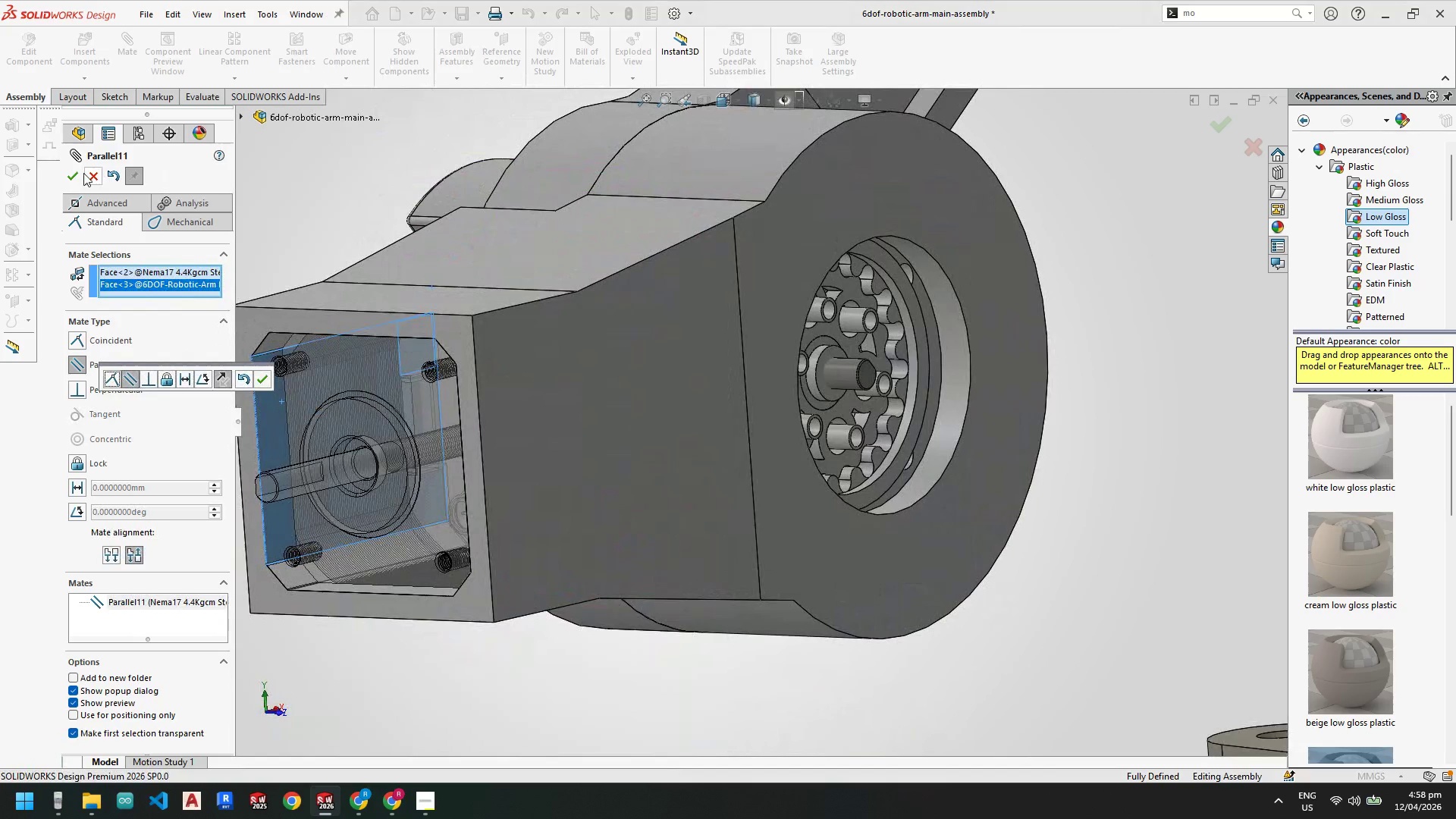 
left_click([76, 173])
 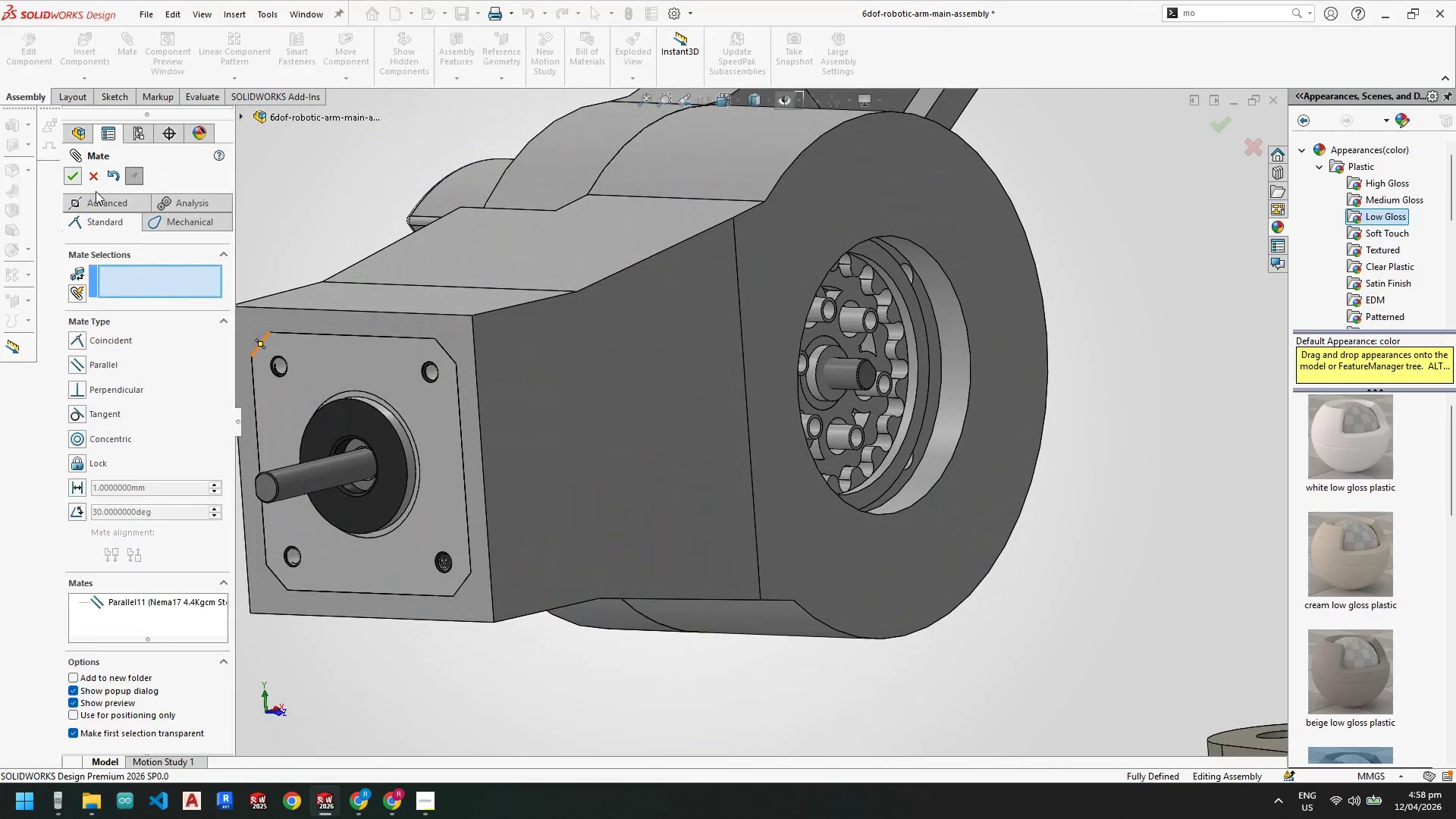 
scroll: coordinate [752, 406], scroll_direction: up, amount: 6.0
 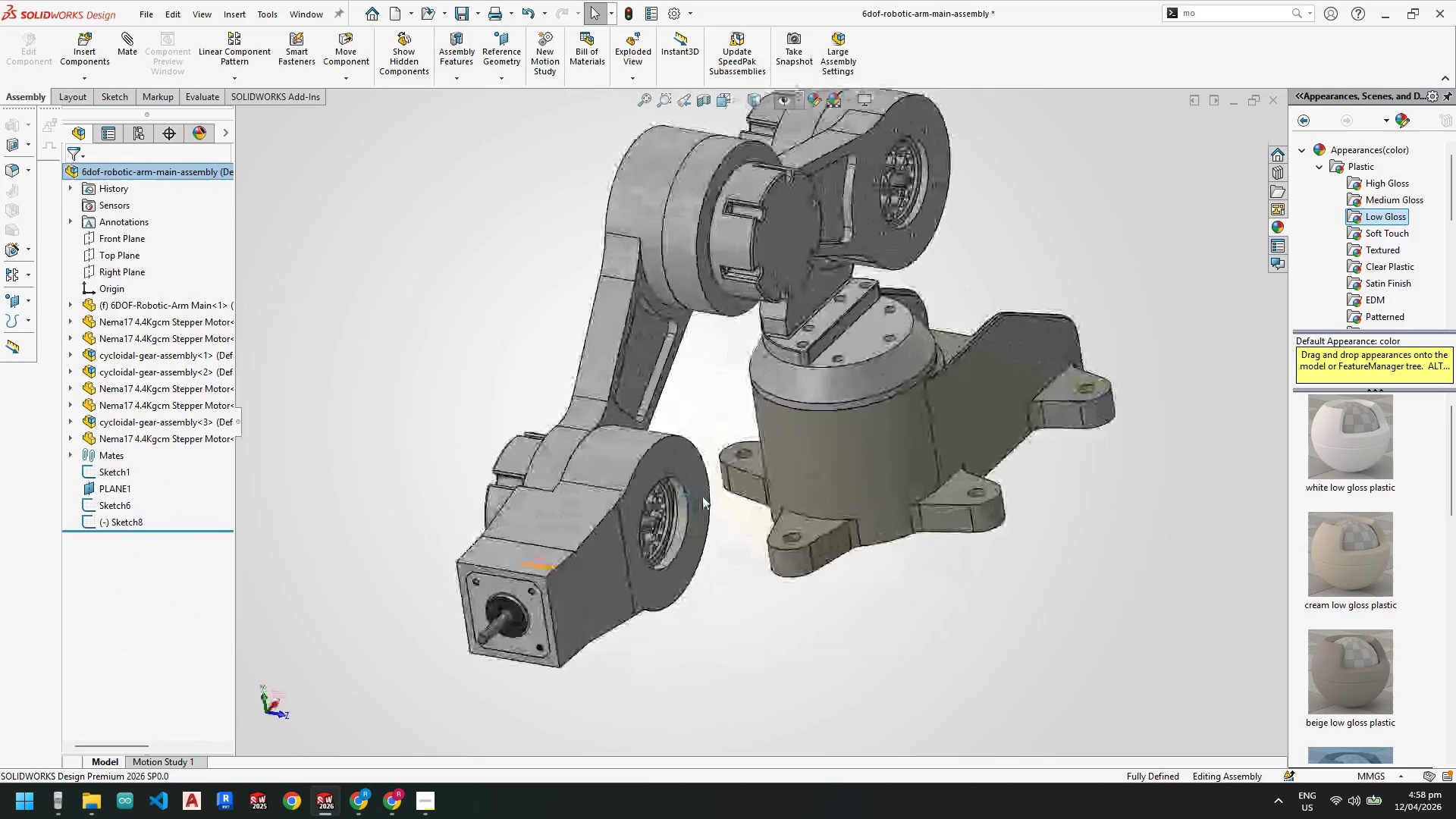 
scroll: coordinate [627, 446], scroll_direction: down, amount: 6.0
 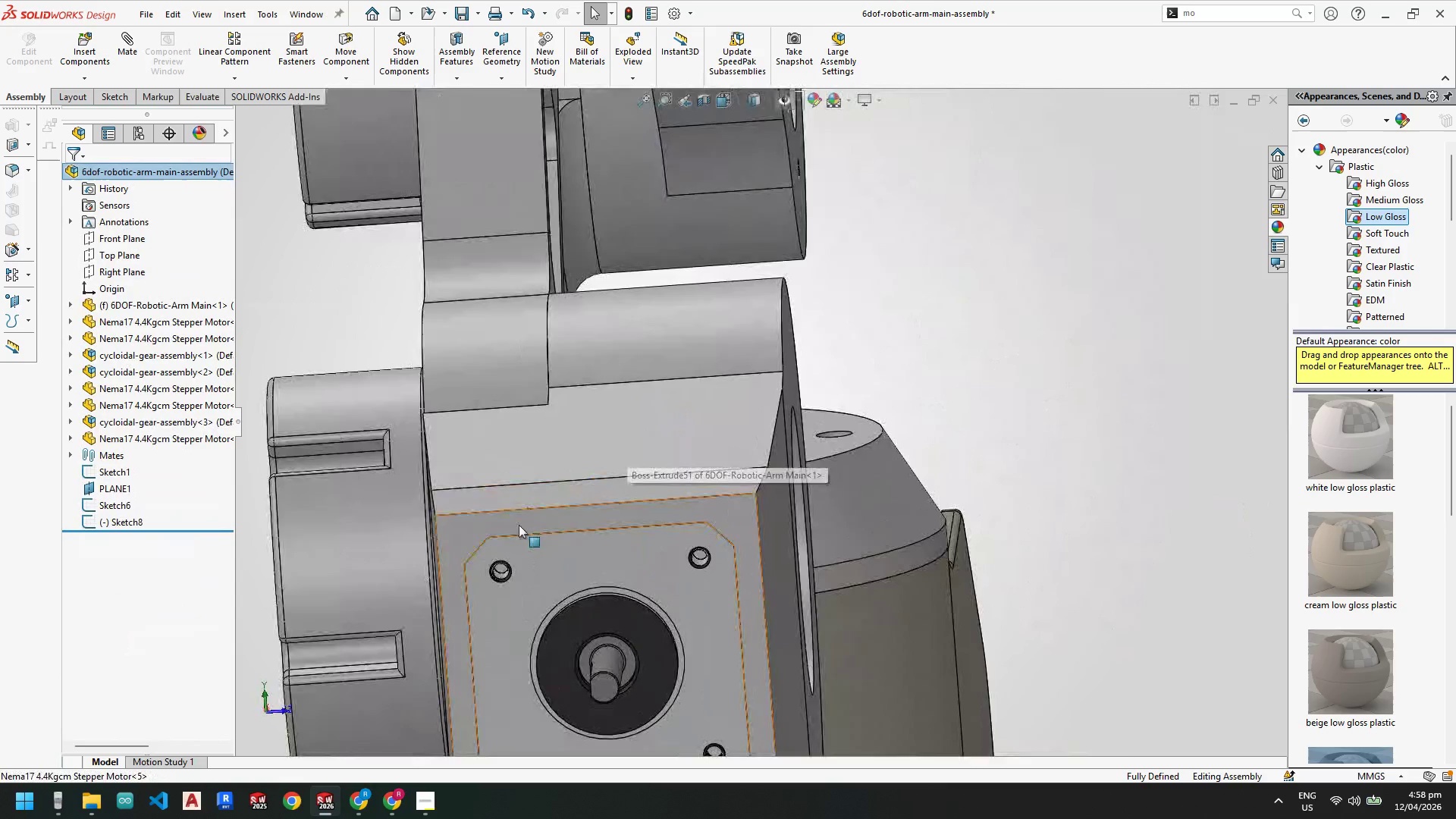 
scroll: coordinate [653, 525], scroll_direction: up, amount: 6.0
 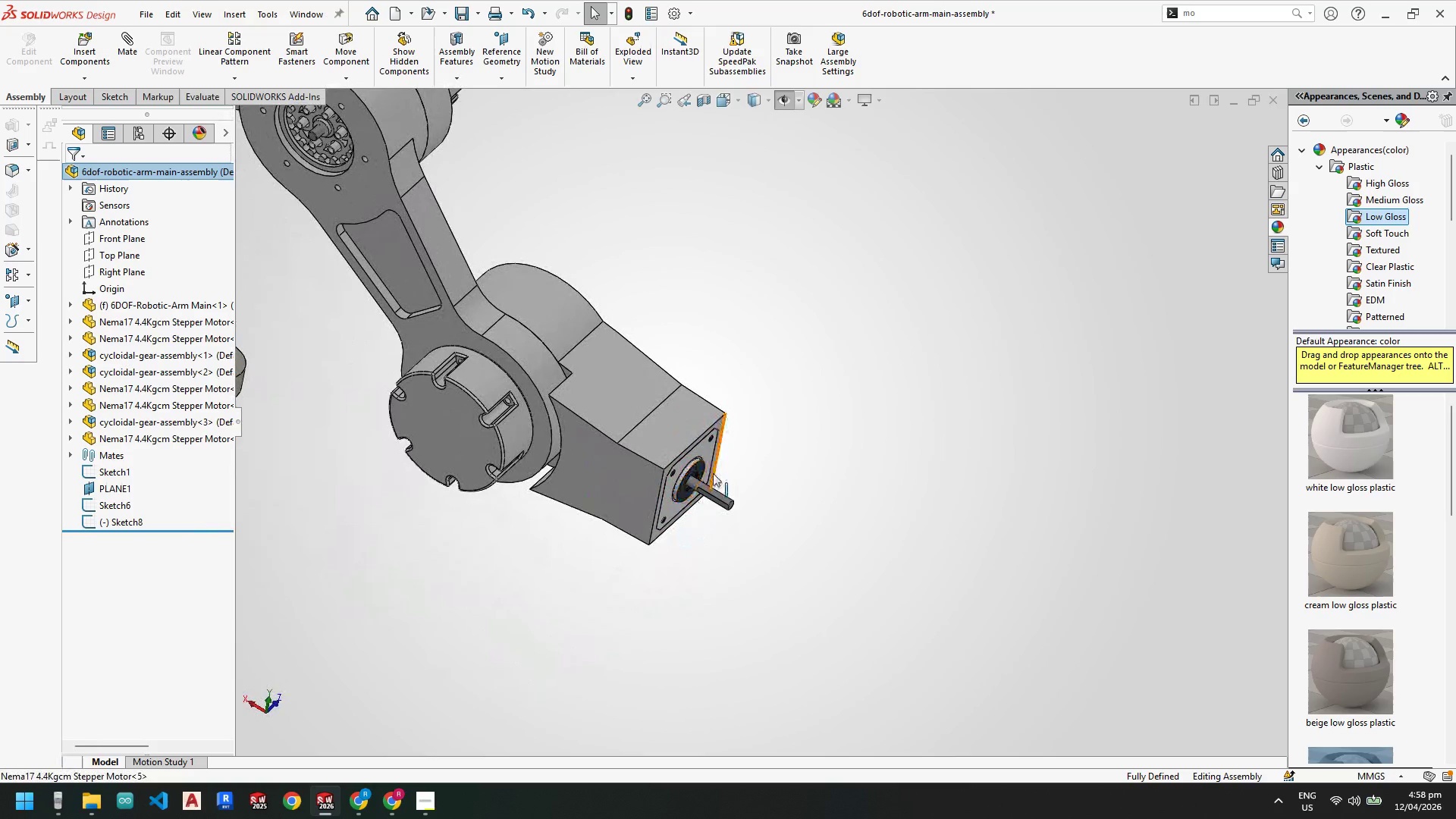 
scroll: coordinate [711, 454], scroll_direction: down, amount: 2.0